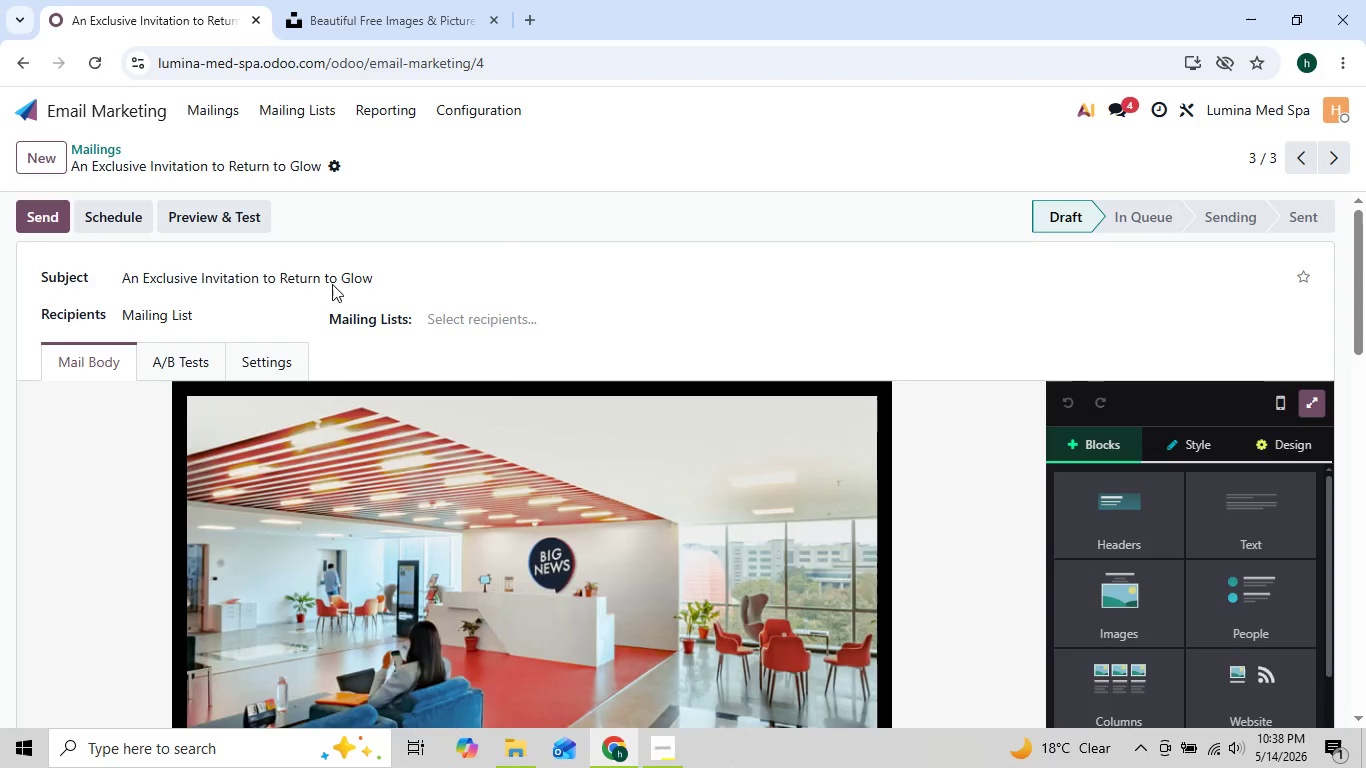 
left_click([230, 113])
 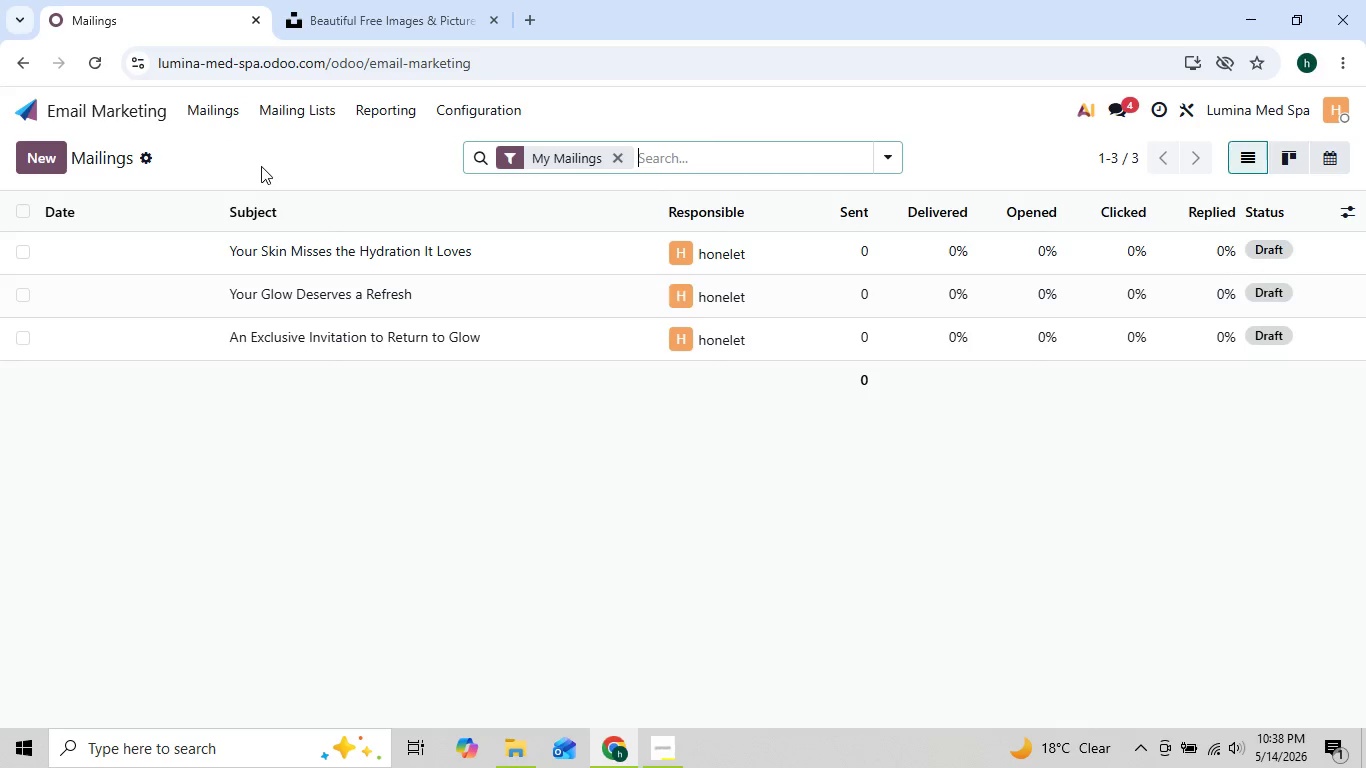 
mouse_move([299, 254])
 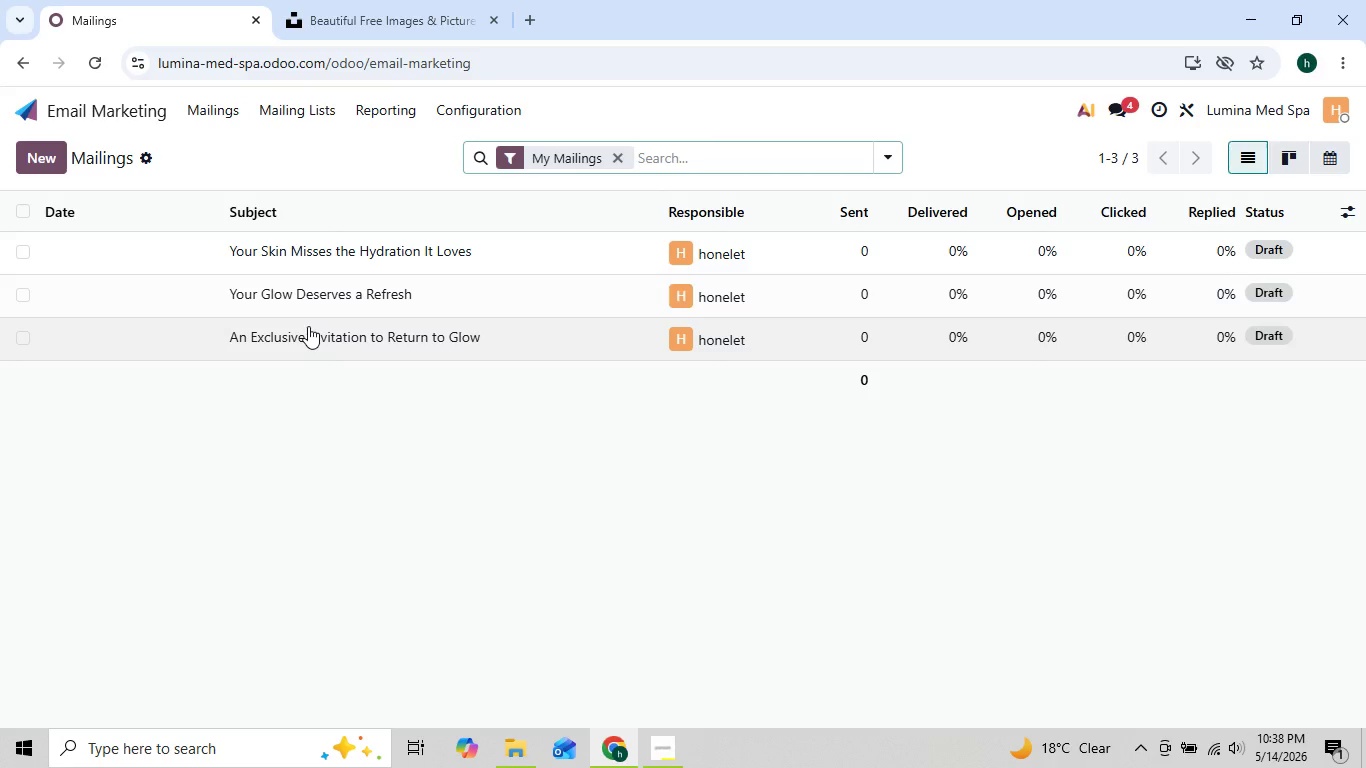 
left_click([308, 326])
 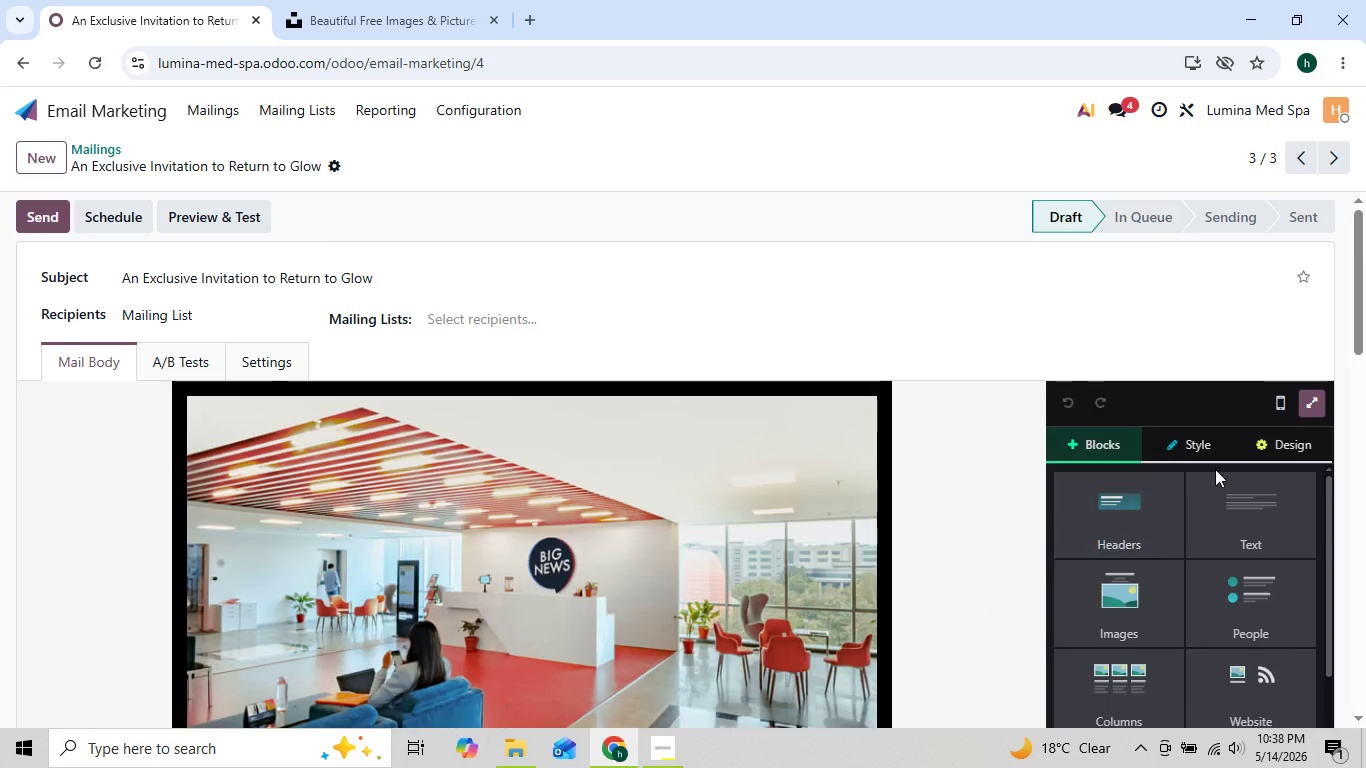 
left_click([1287, 458])
 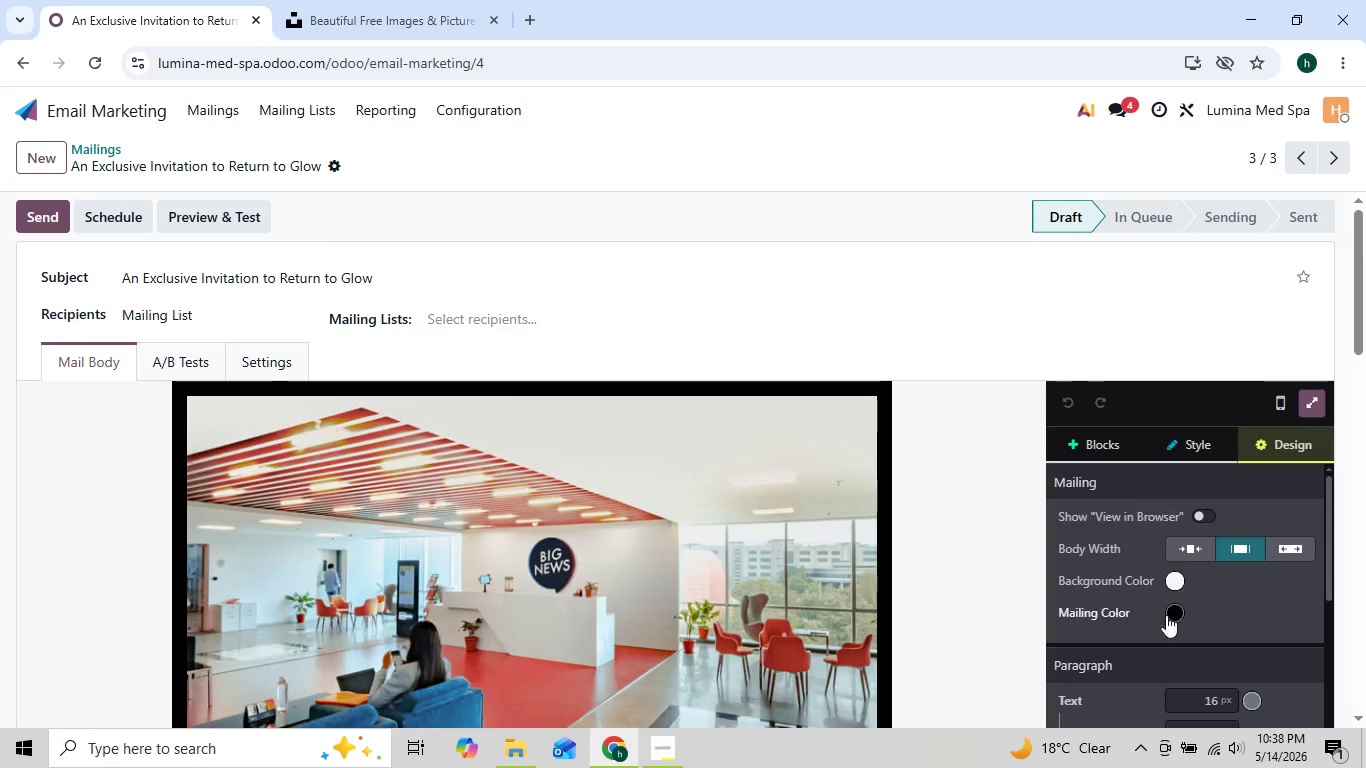 
left_click([1171, 618])
 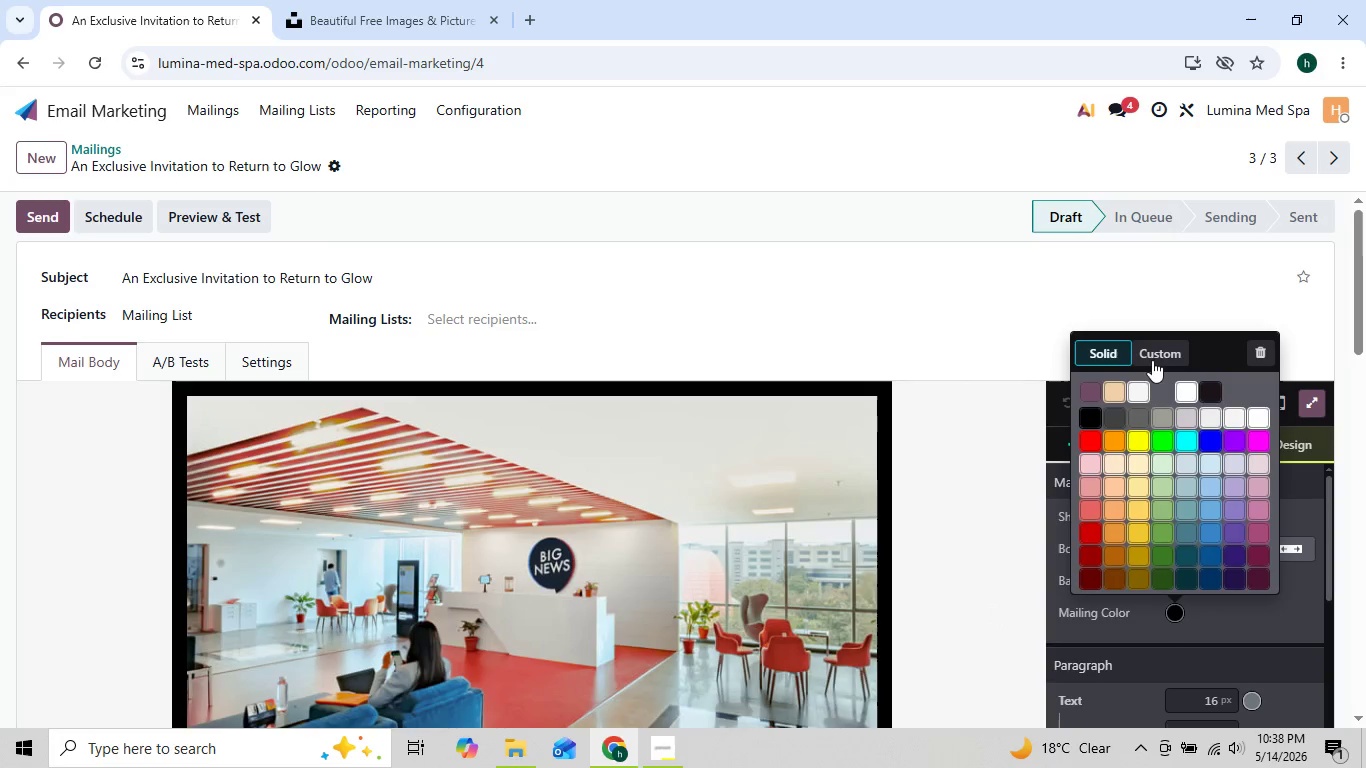 
left_click([1154, 348])
 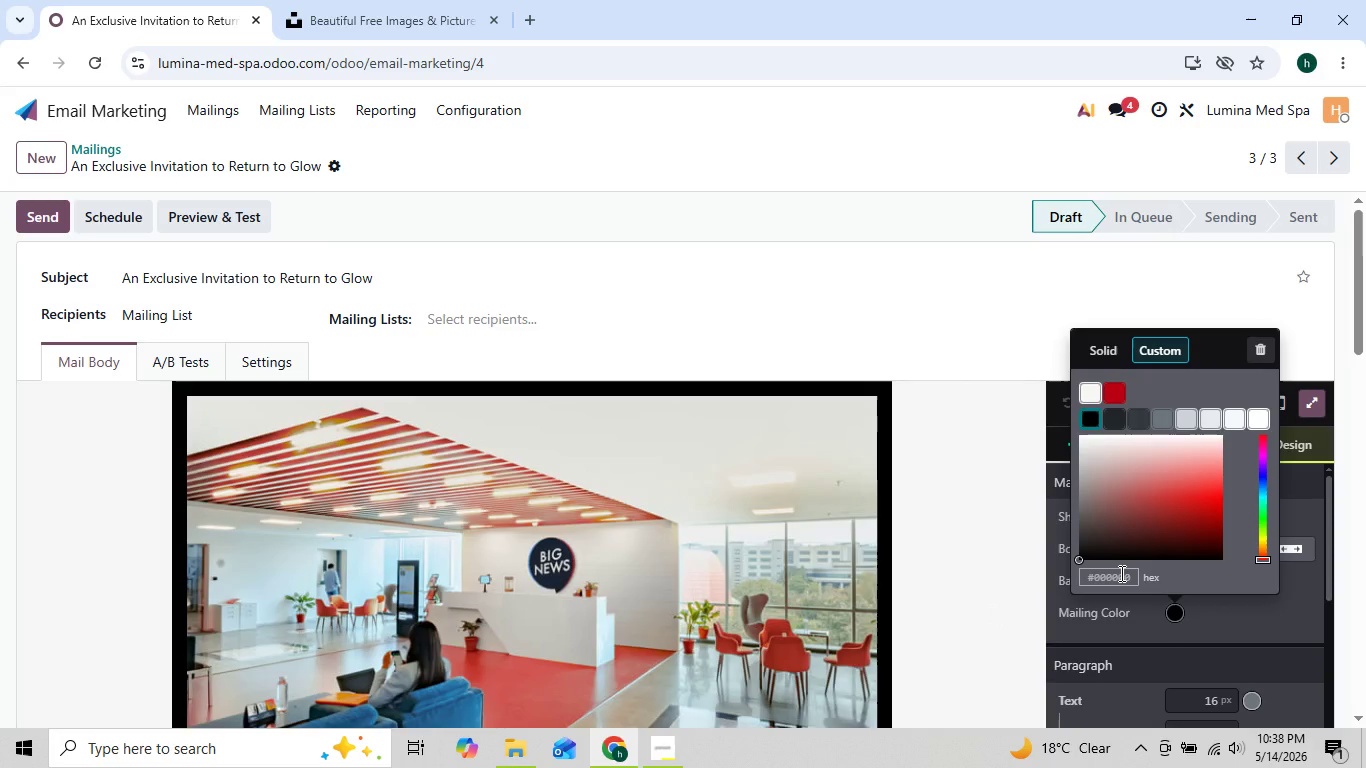 
left_click([1120, 573])
 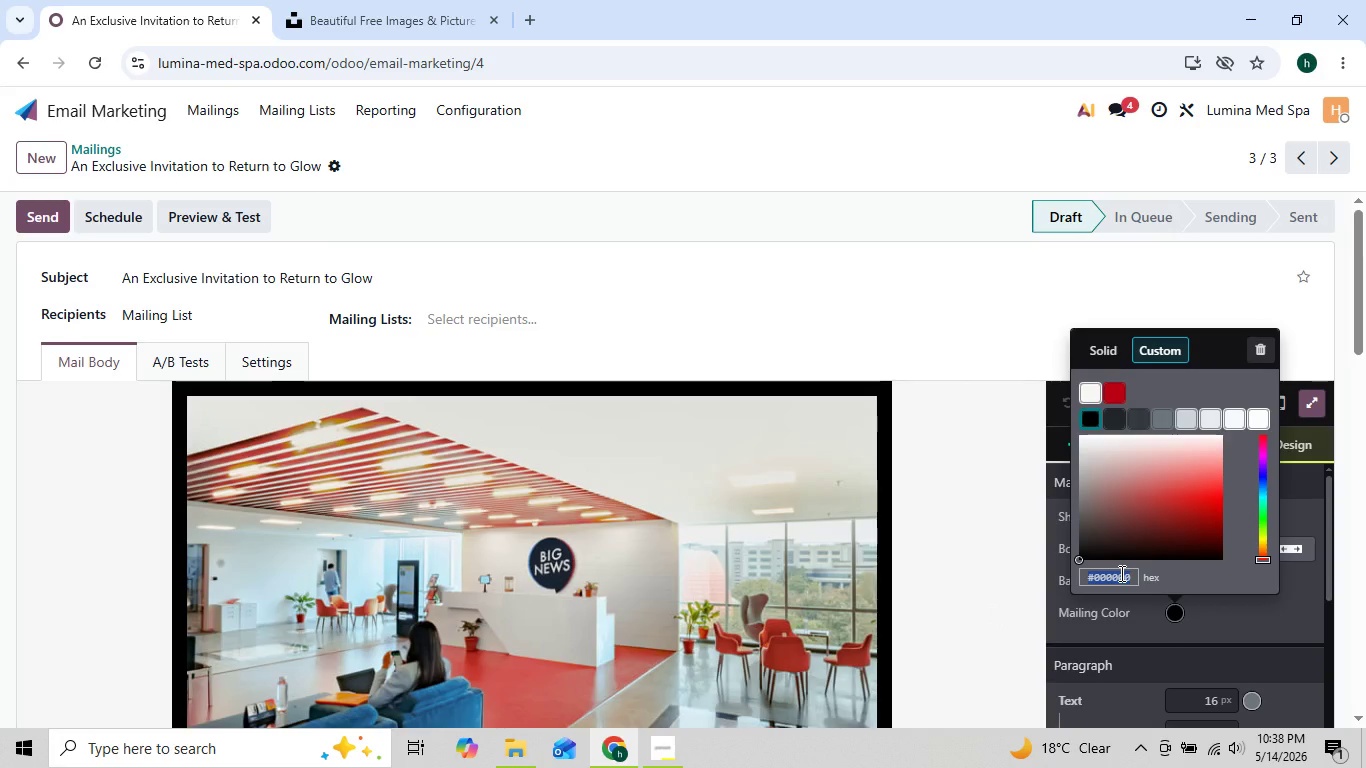 
key(Control+V)
 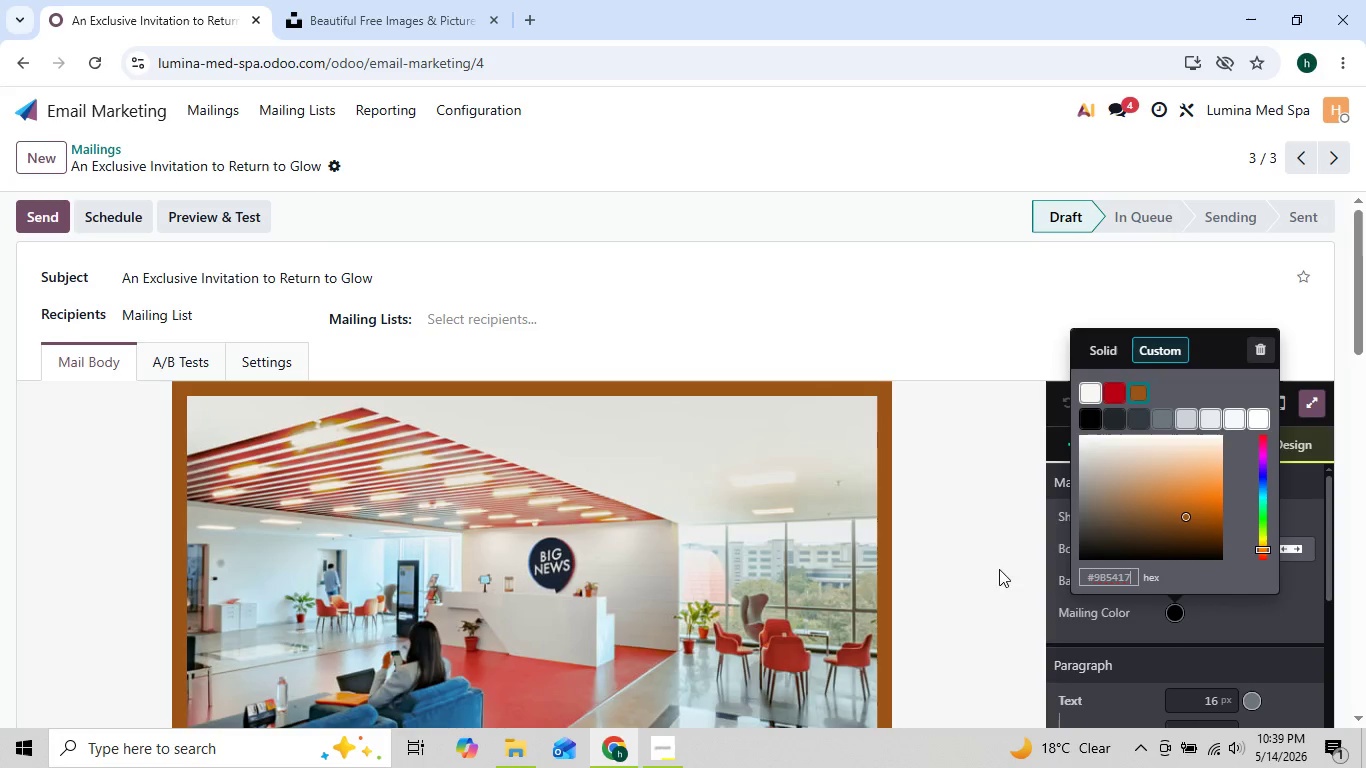 
left_click([974, 559])
 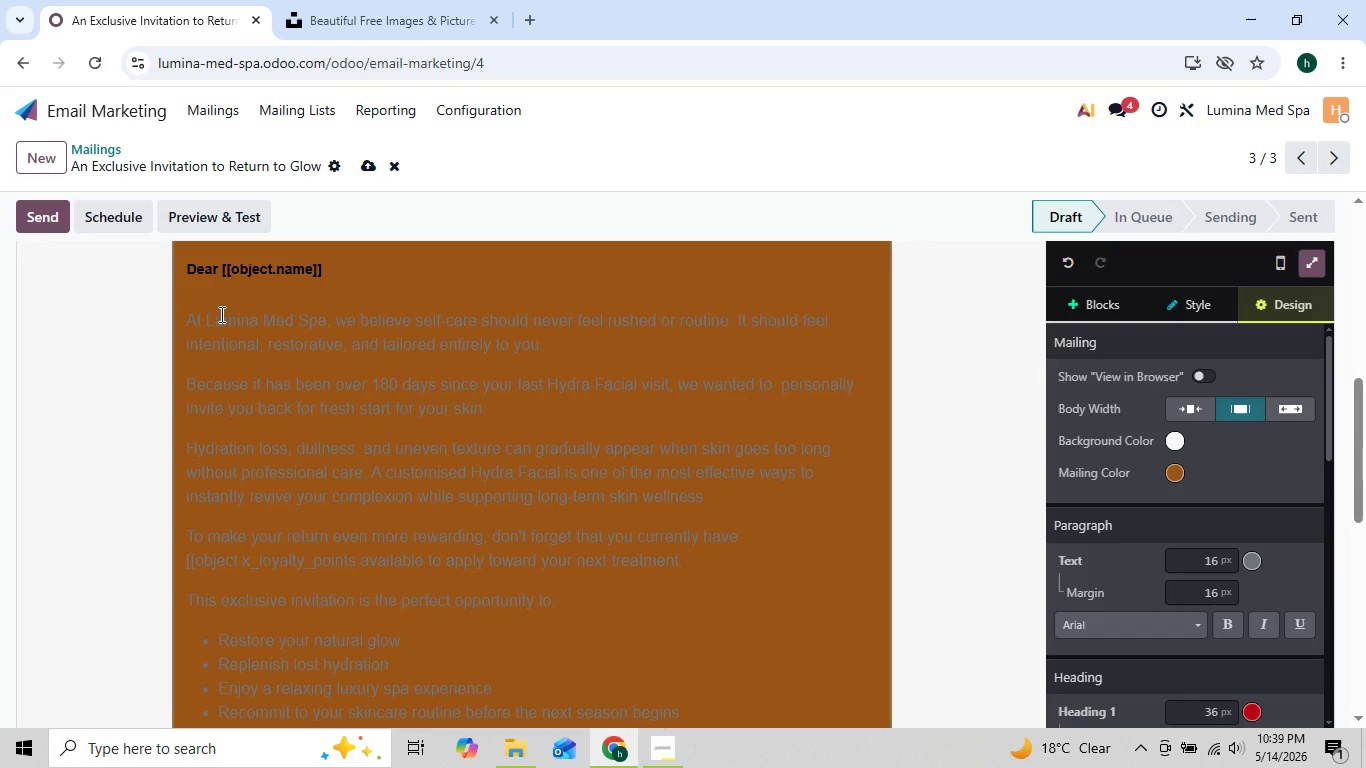 
left_click_drag(start_coordinate=[184, 312], to_coordinate=[217, 372])
 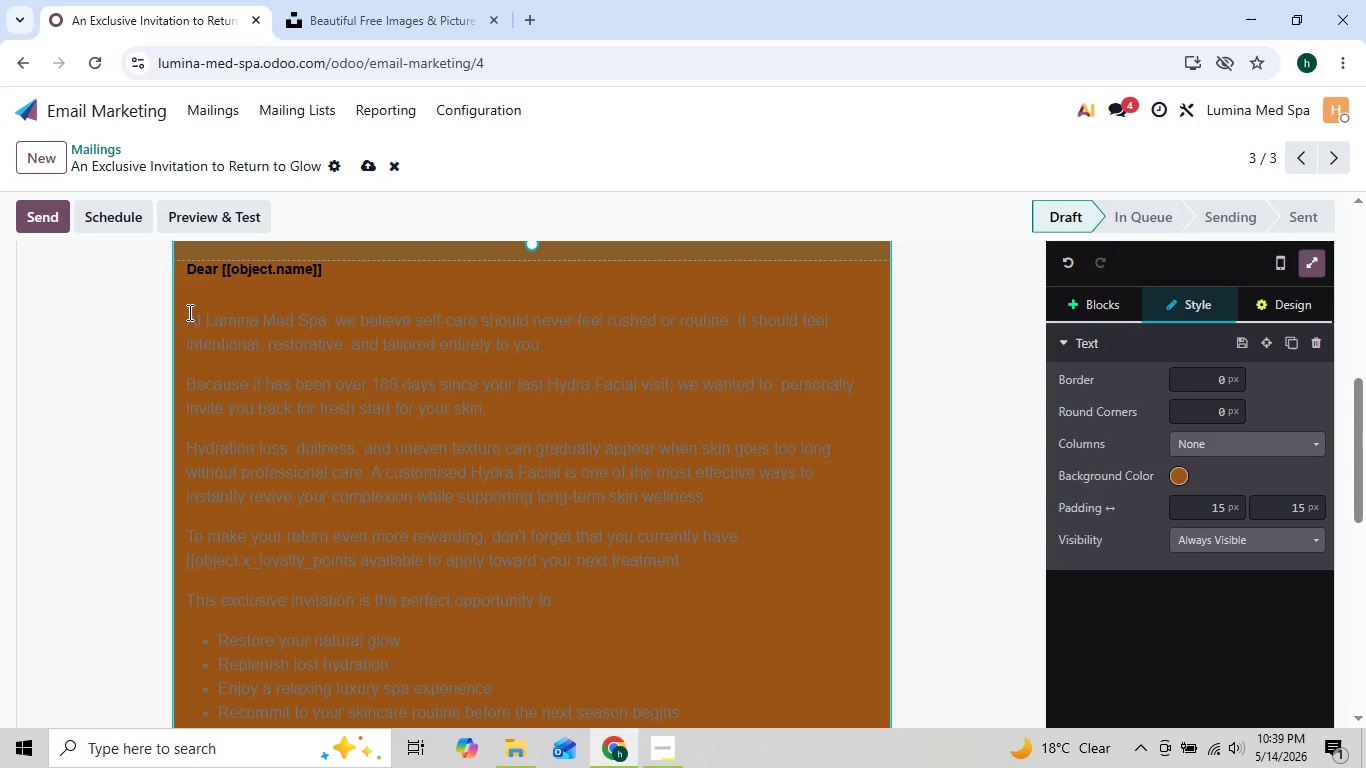 
left_click_drag(start_coordinate=[186, 312], to_coordinate=[824, 332])
 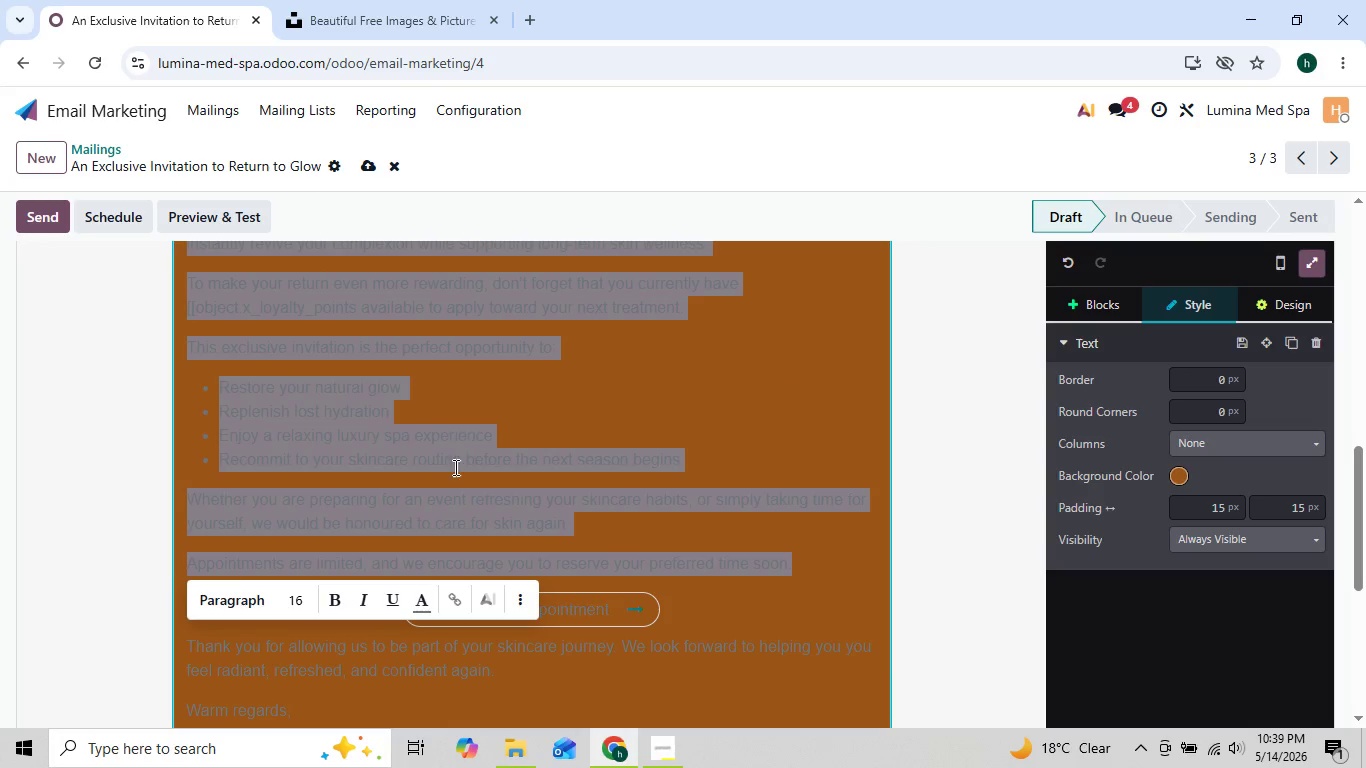 
wait(5.11)
 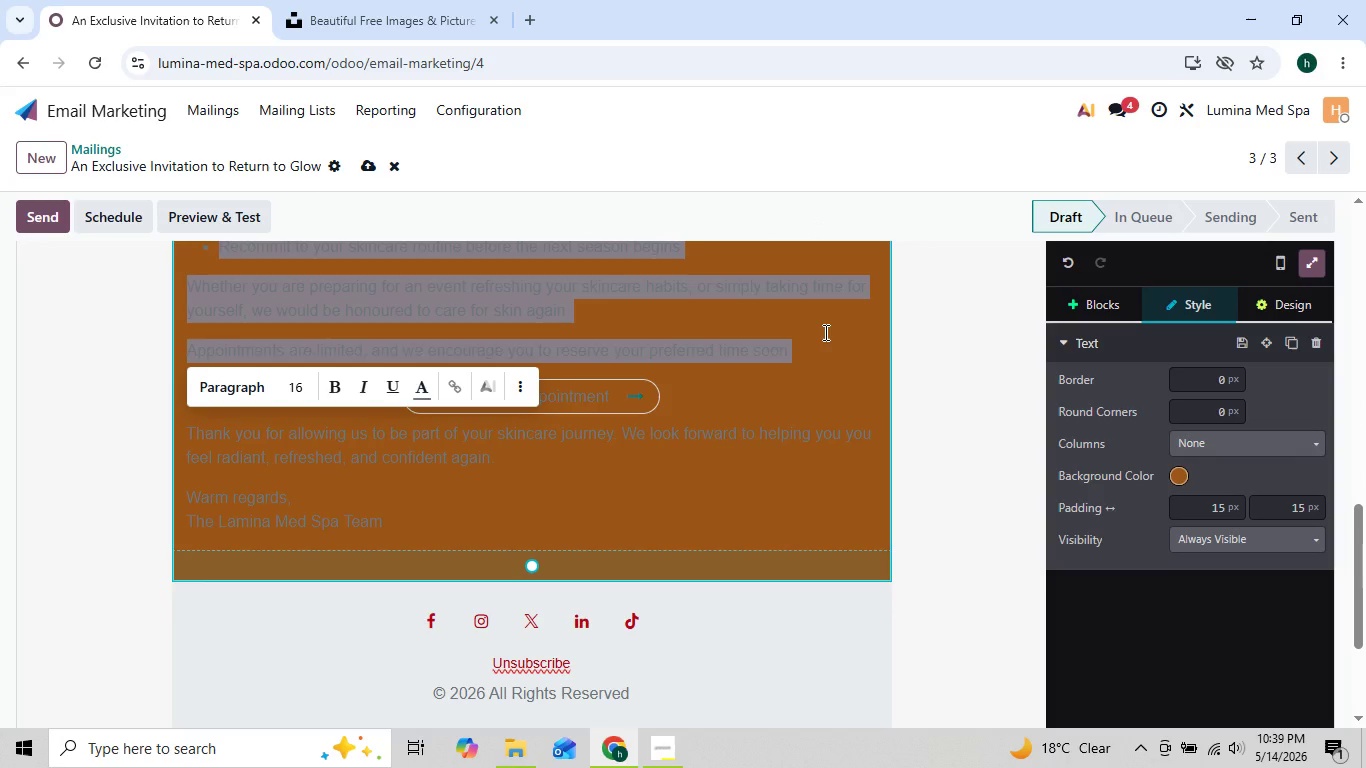 
left_click([419, 604])
 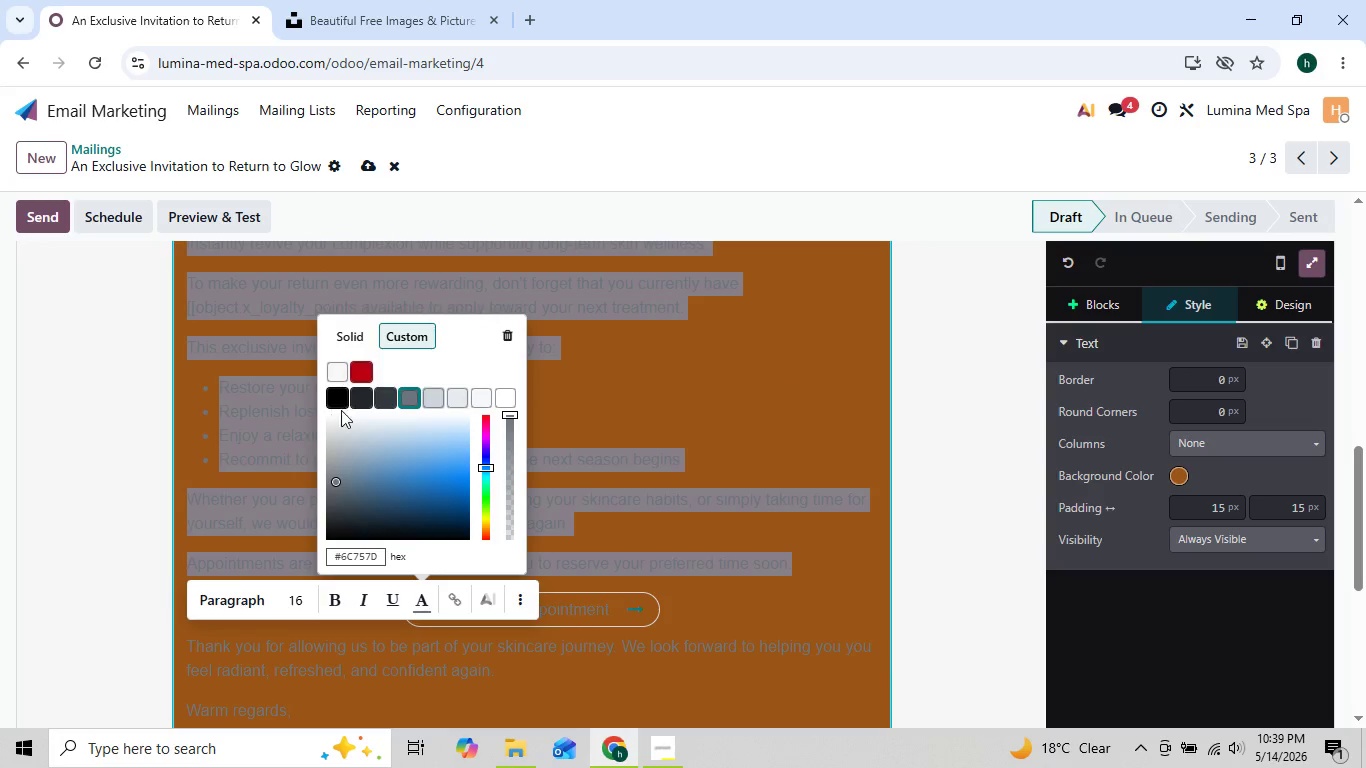 
left_click([337, 403])
 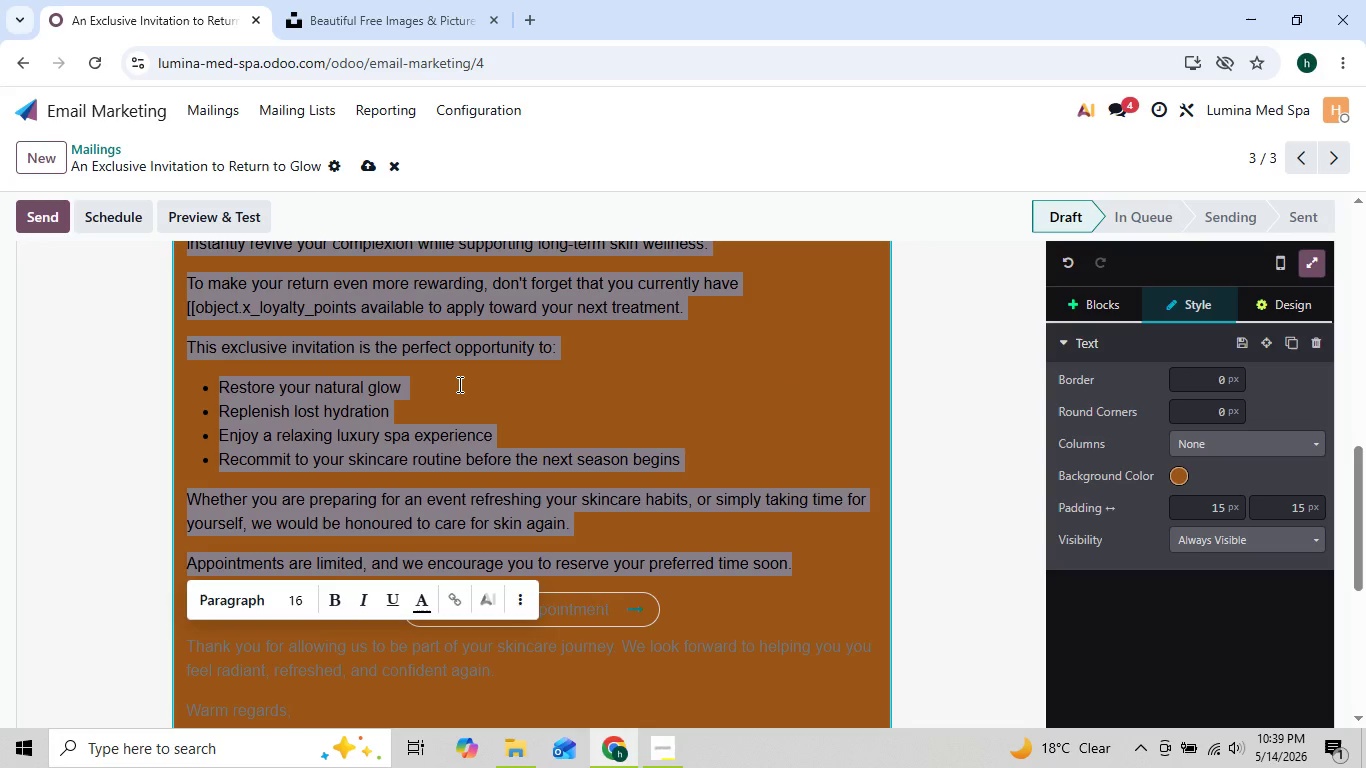 
left_click([458, 384])
 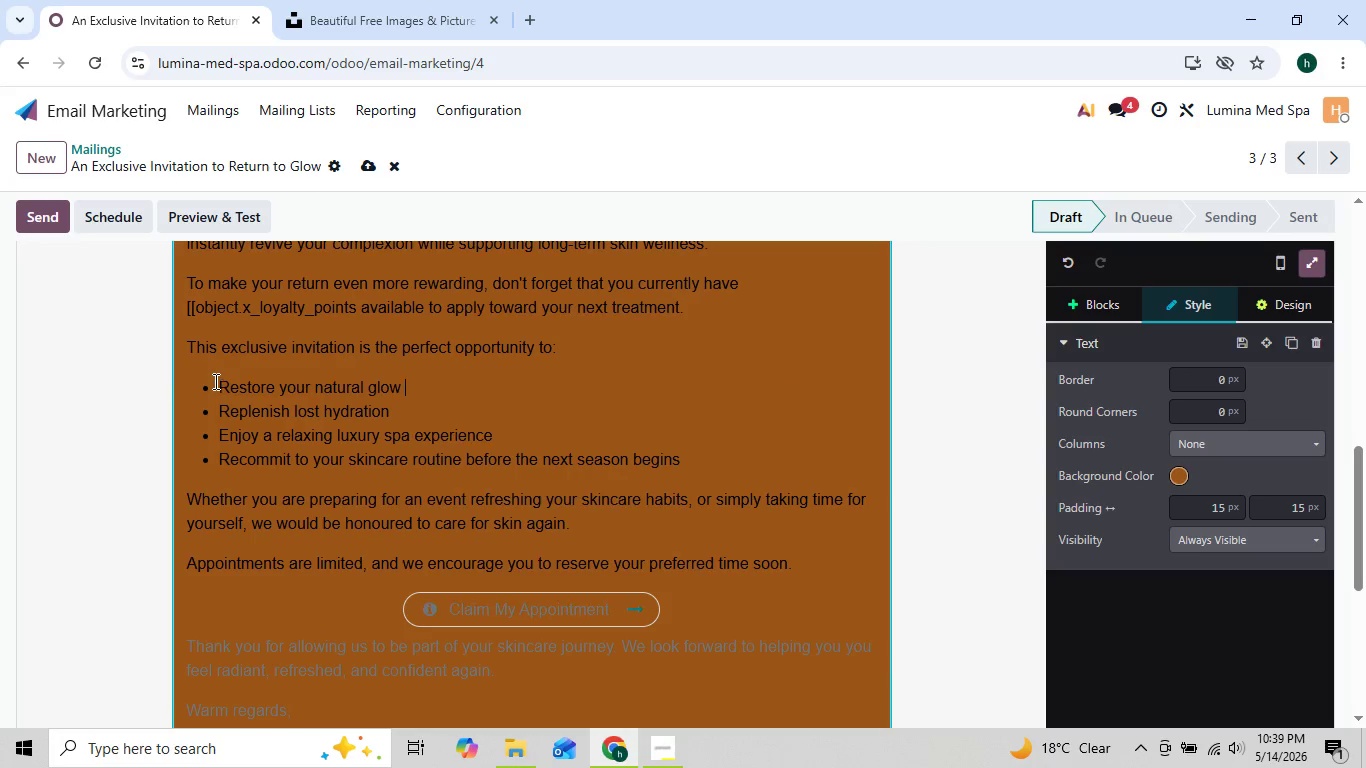 
left_click_drag(start_coordinate=[214, 380], to_coordinate=[720, 452])
 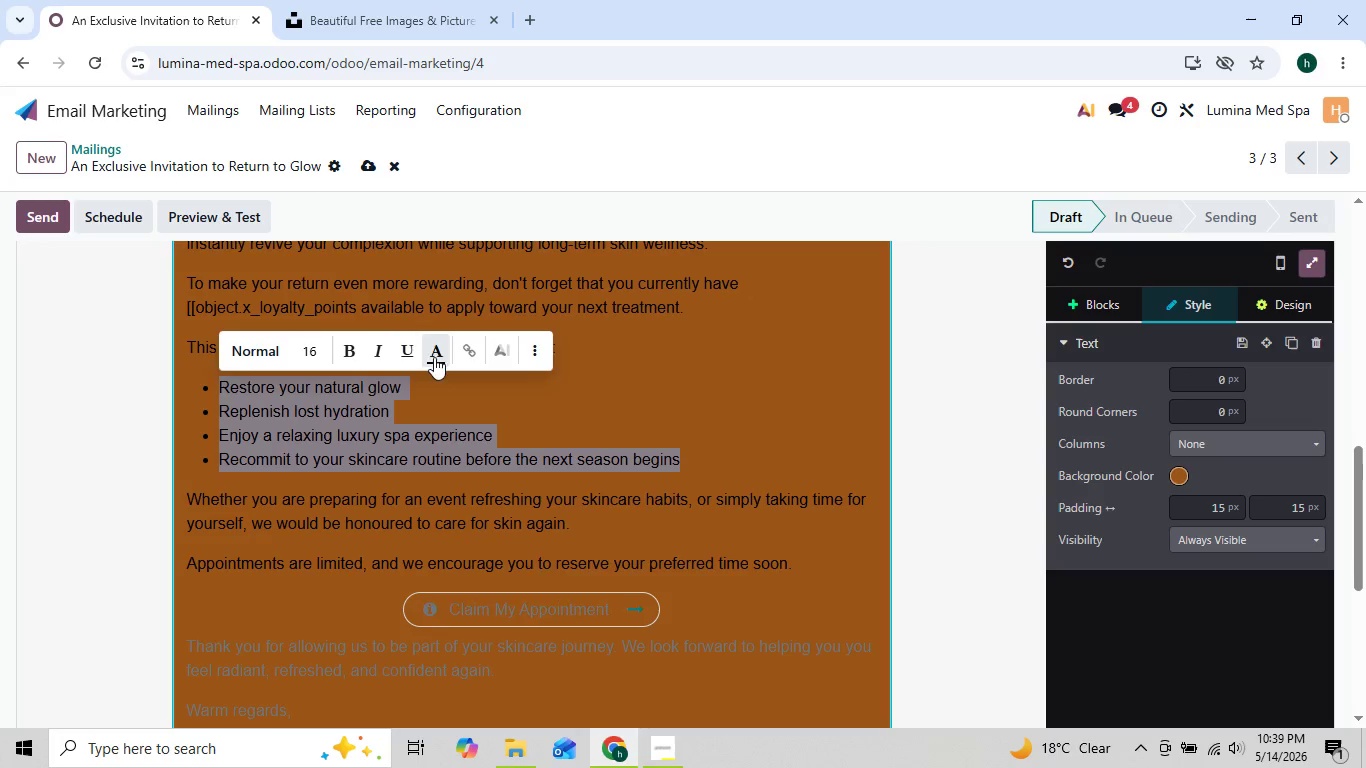 
left_click([431, 349])
 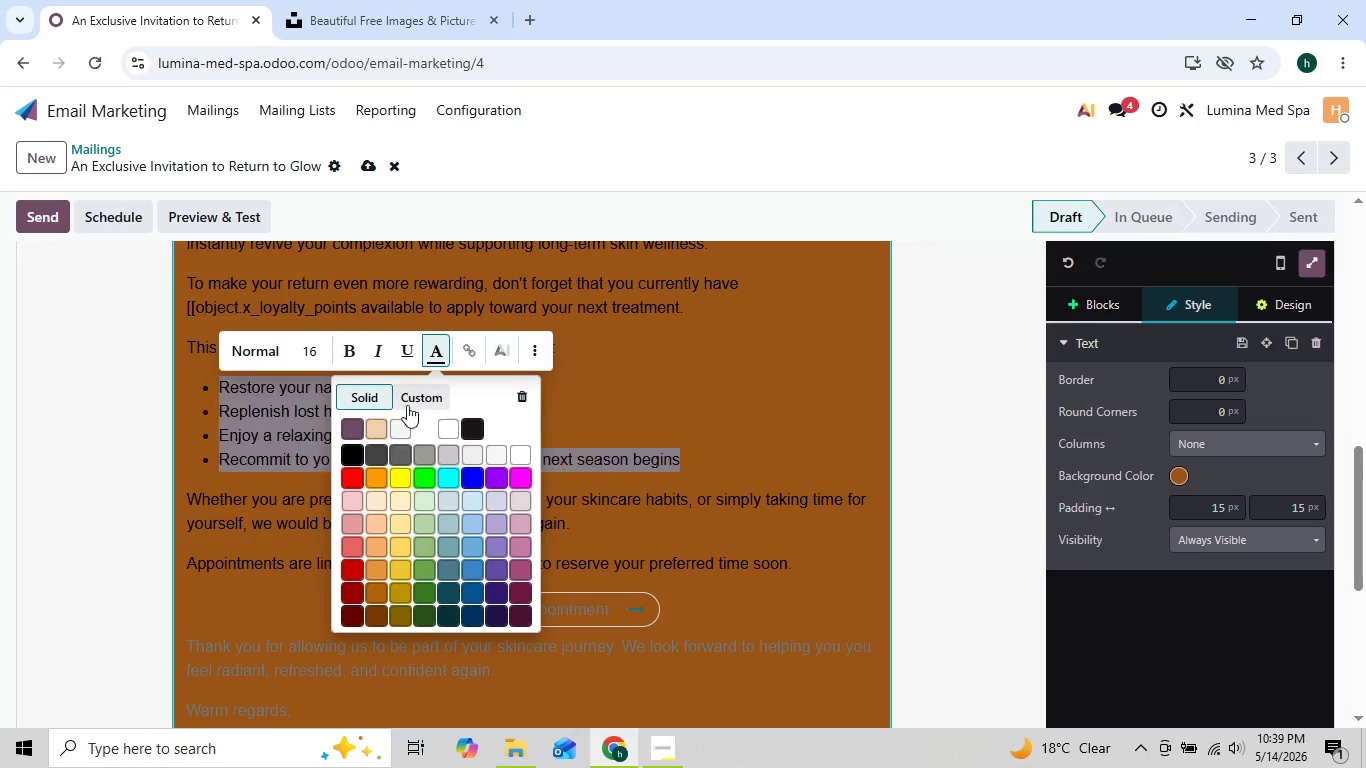 
left_click([410, 397])
 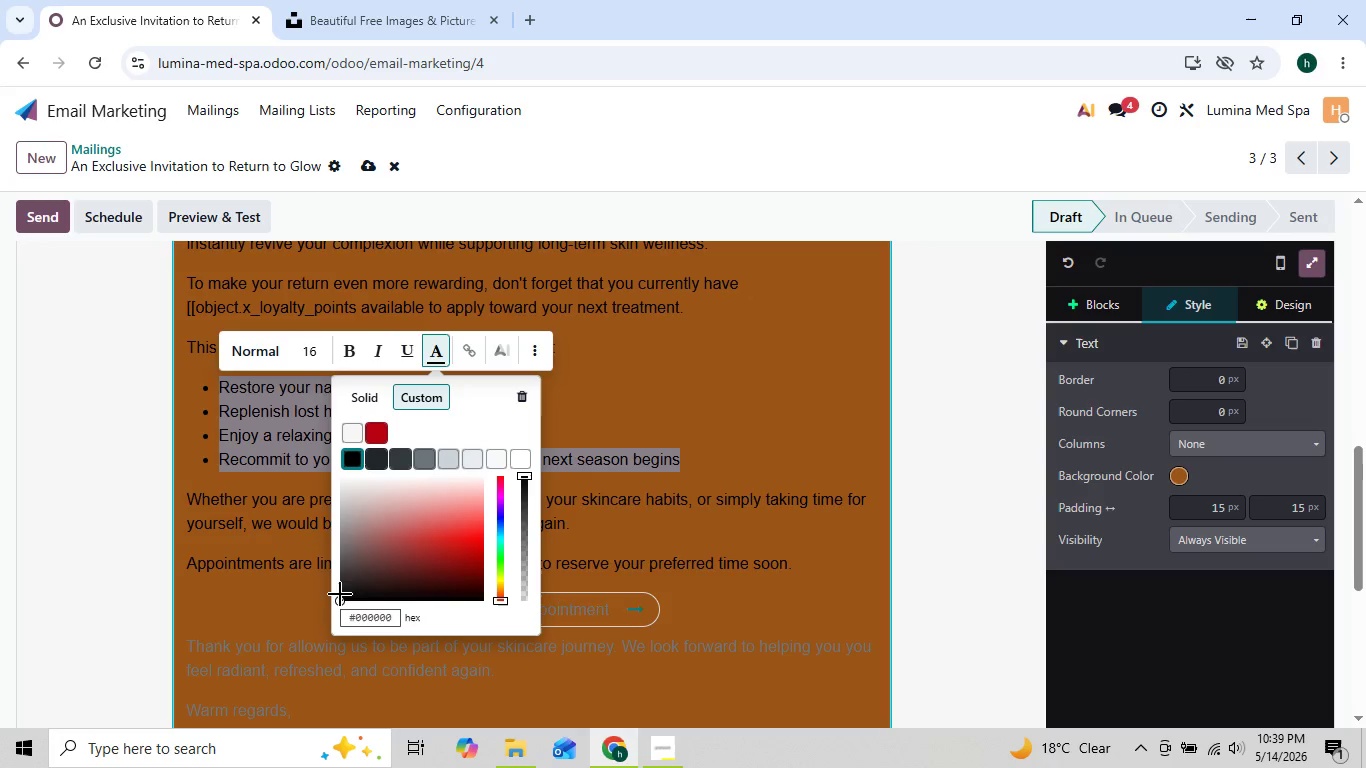 
left_click([338, 594])
 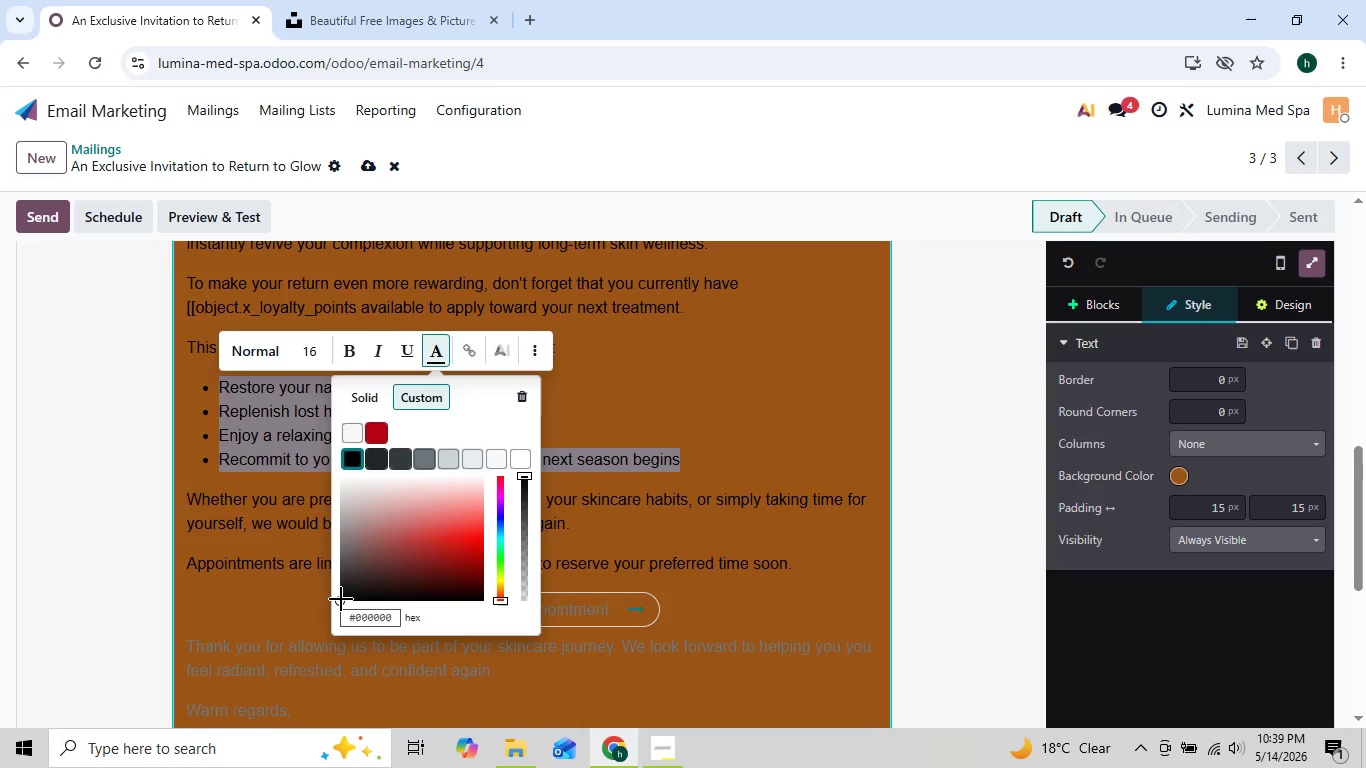 
left_click_drag(start_coordinate=[341, 599], to_coordinate=[338, 579])
 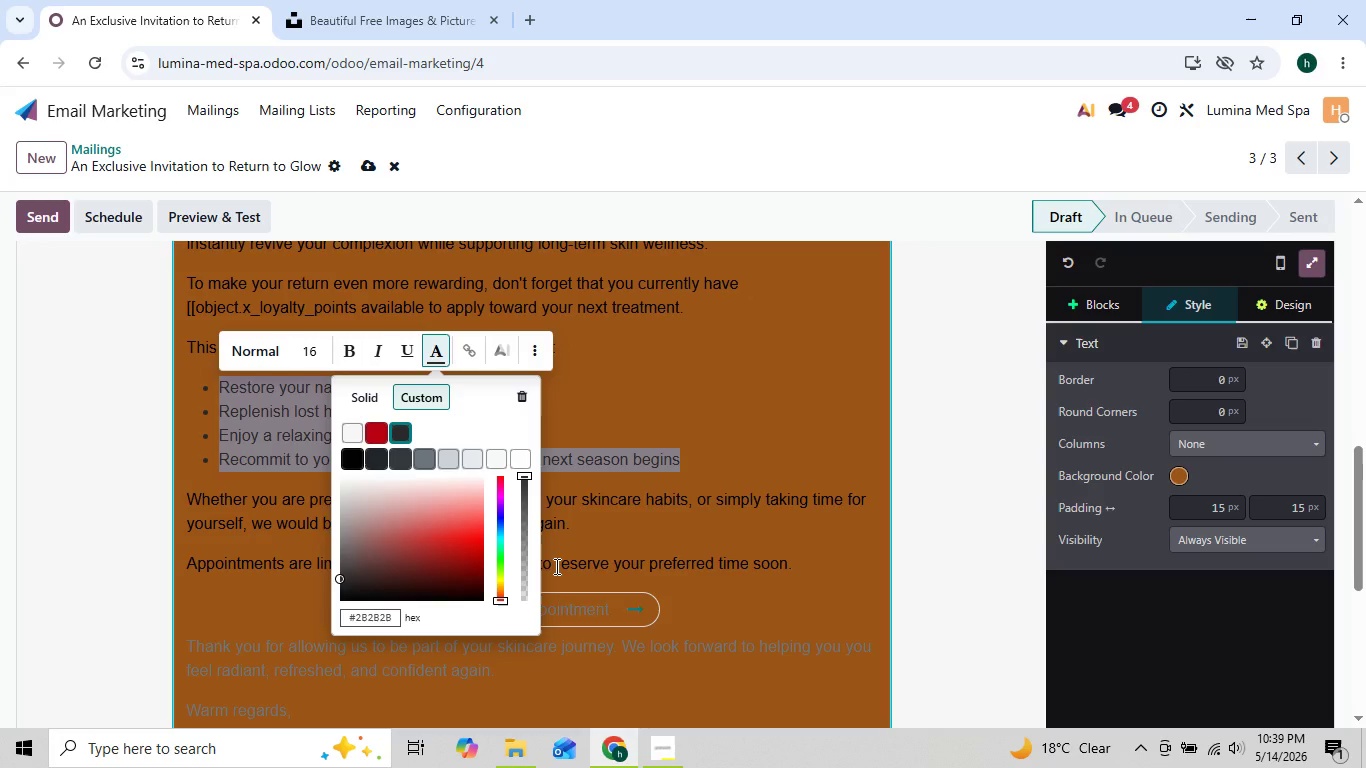 
left_click([626, 558])
 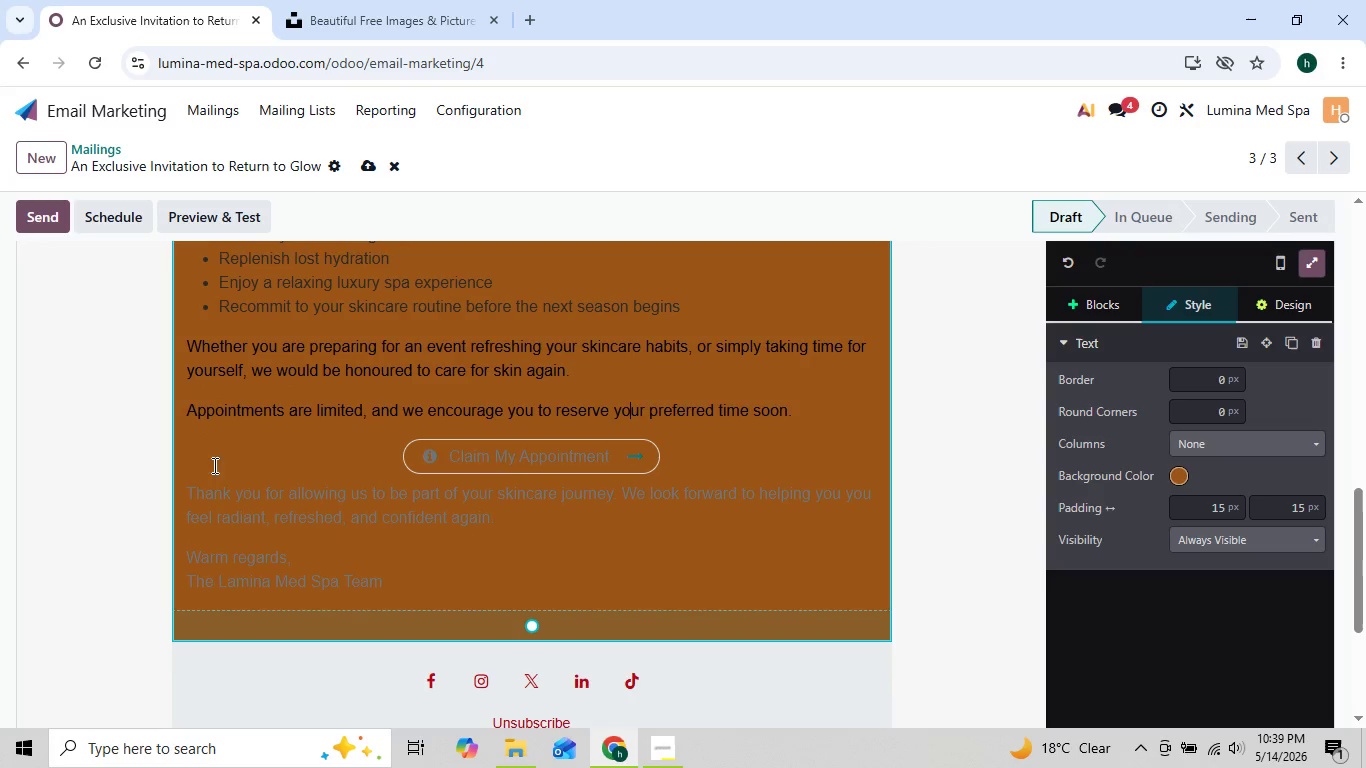 
left_click_drag(start_coordinate=[190, 476], to_coordinate=[421, 574])
 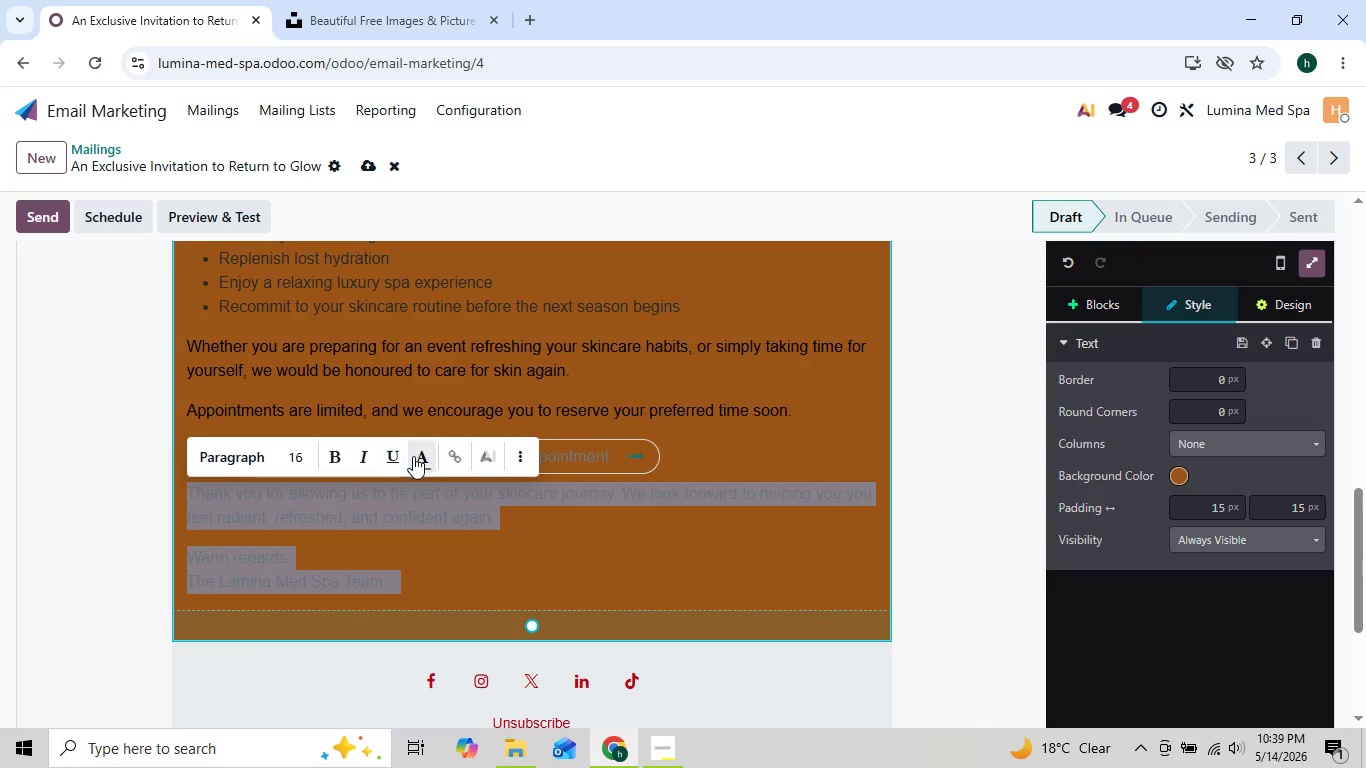 
left_click([417, 456])
 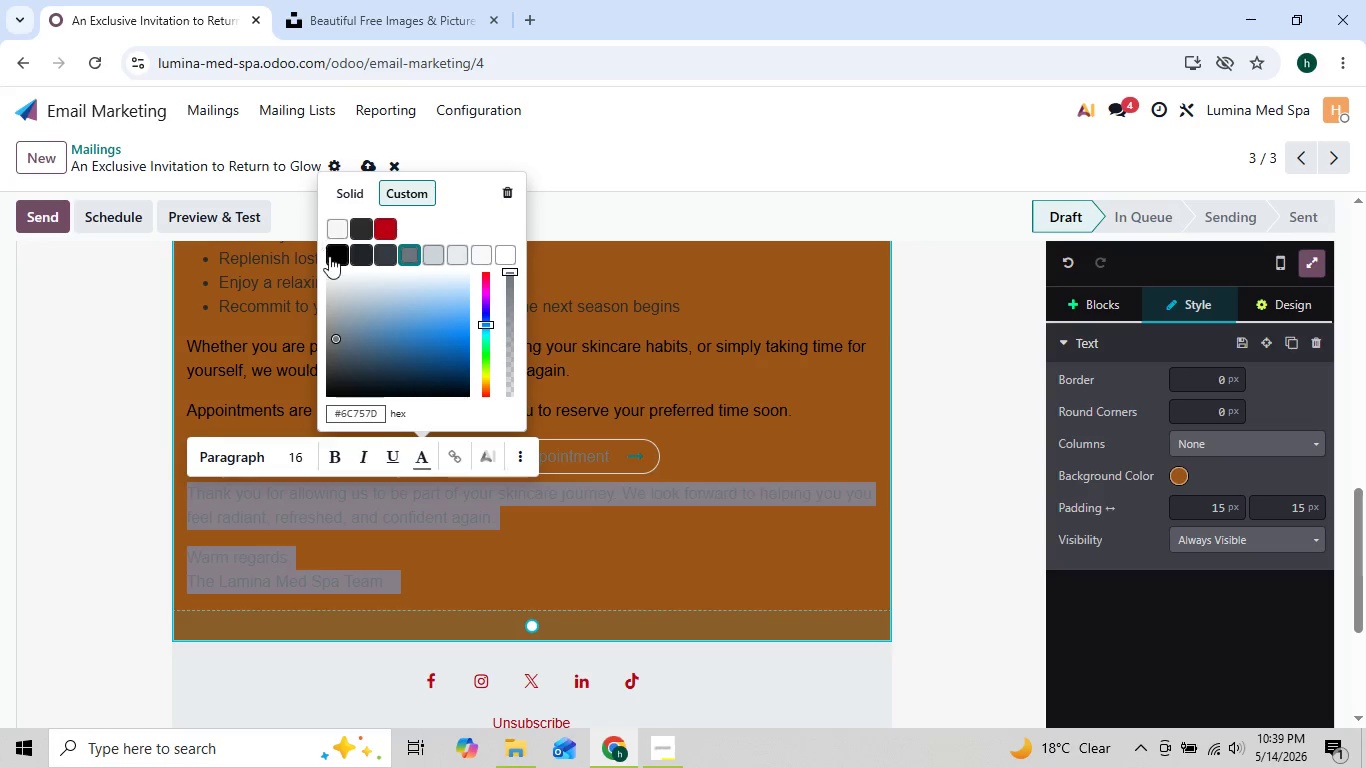 
left_click([331, 262])
 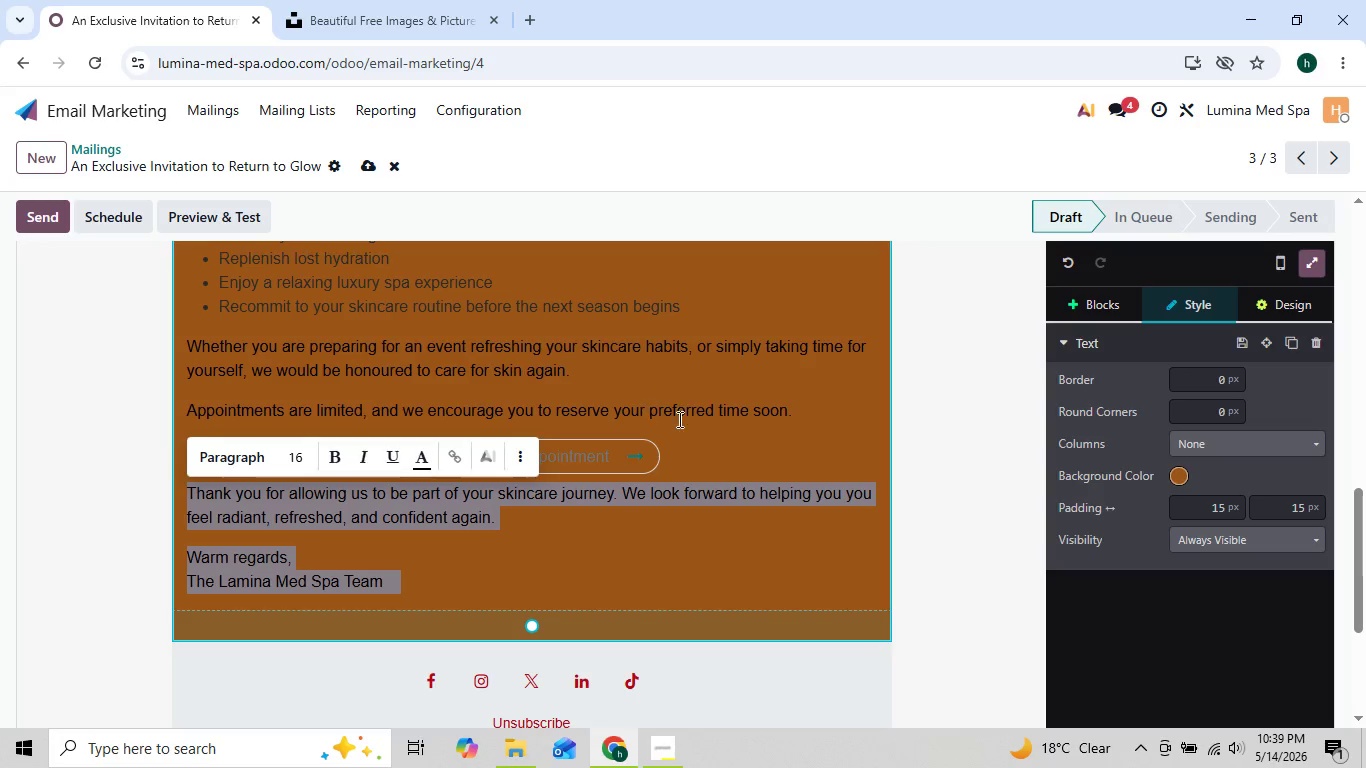 
left_click([765, 408])
 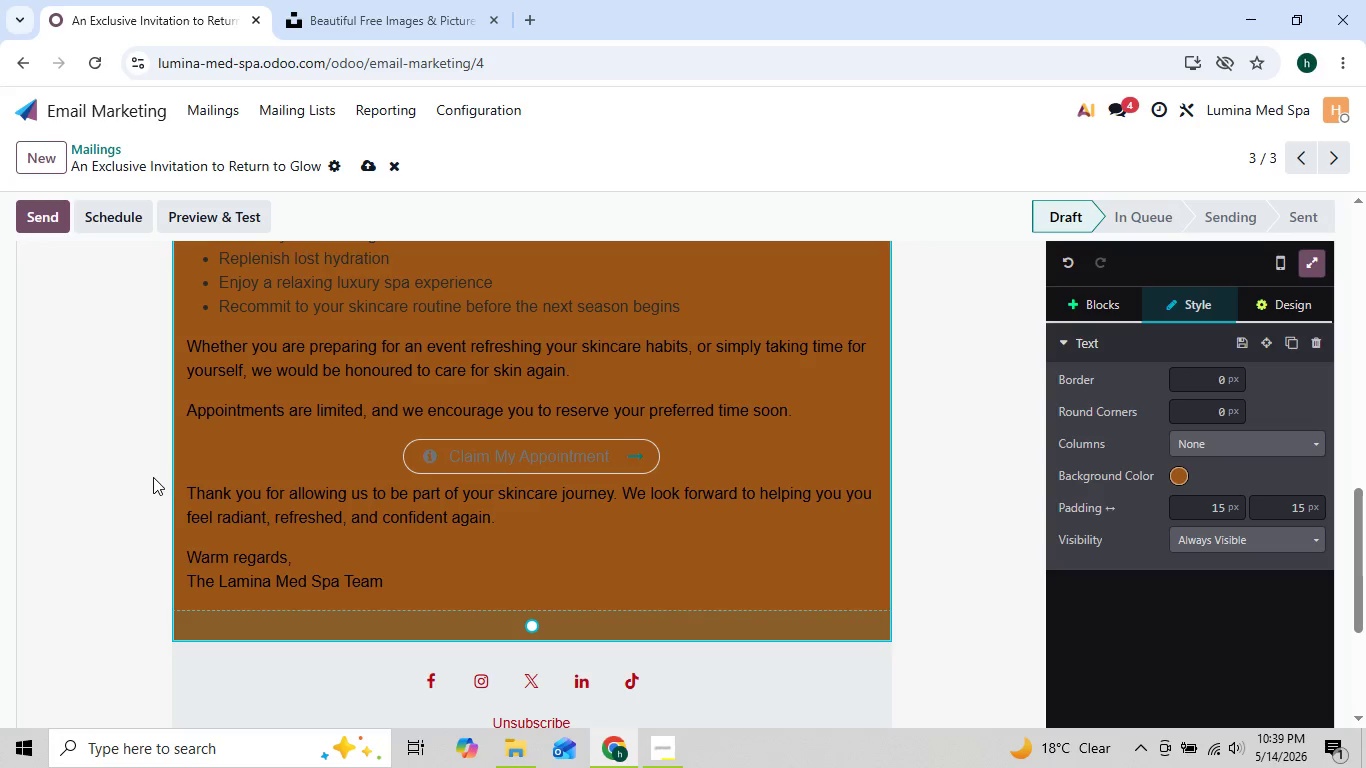 
left_click([188, 488])
 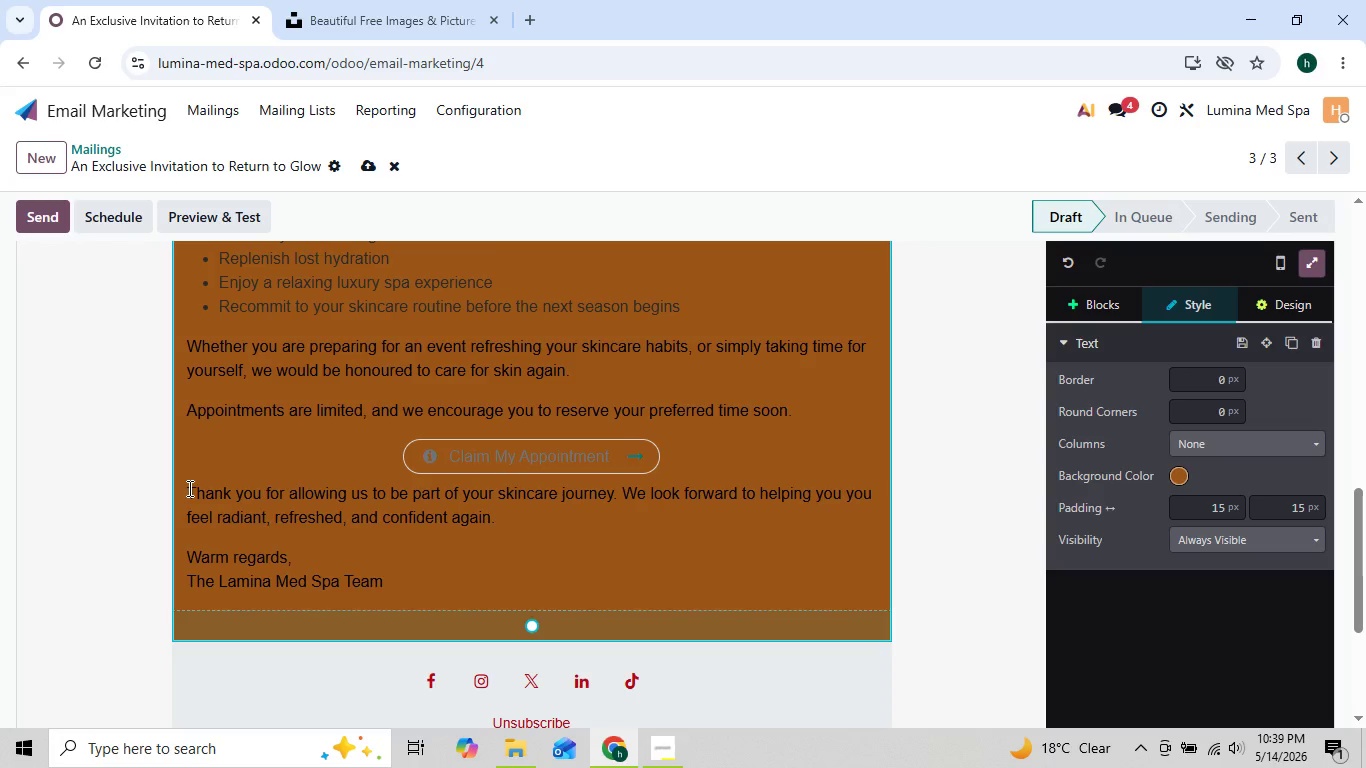 
key(Shift+ShiftRight)
 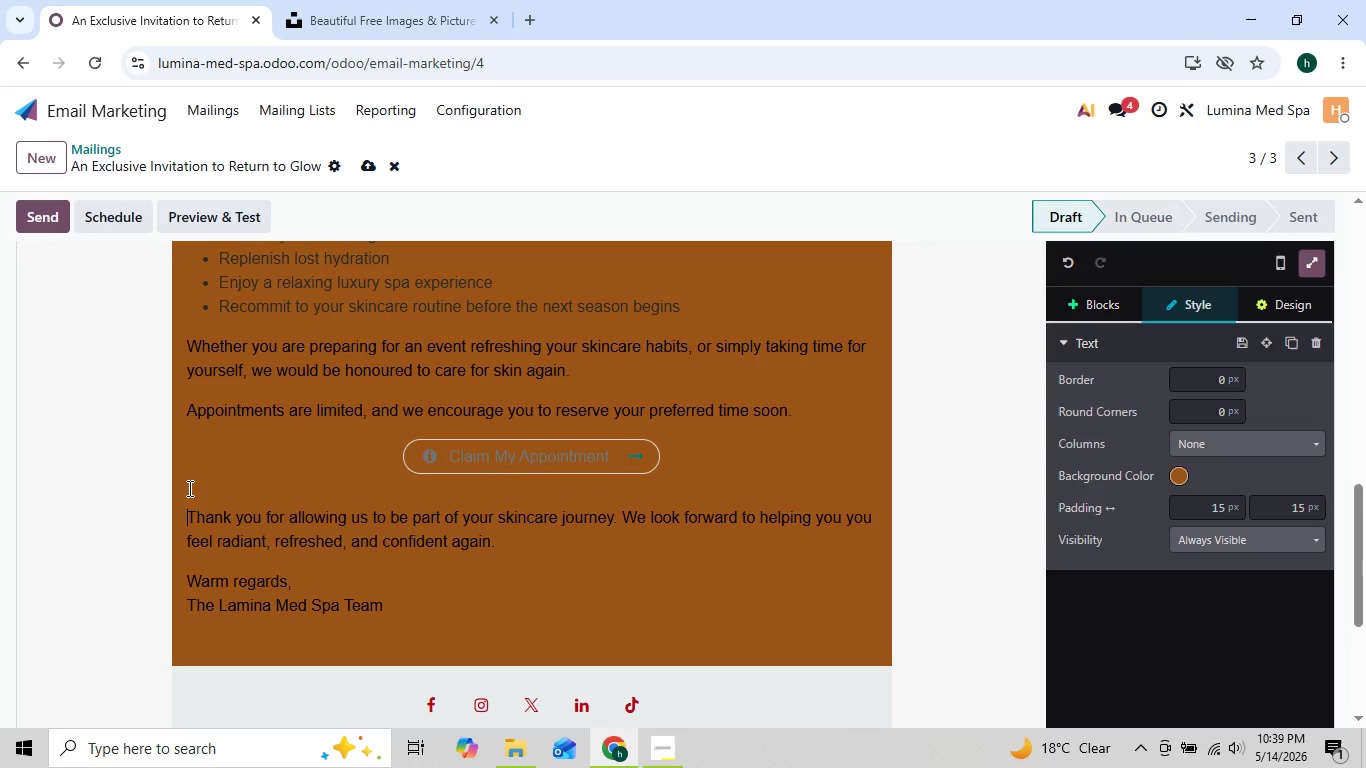 
key(Shift+Enter)
 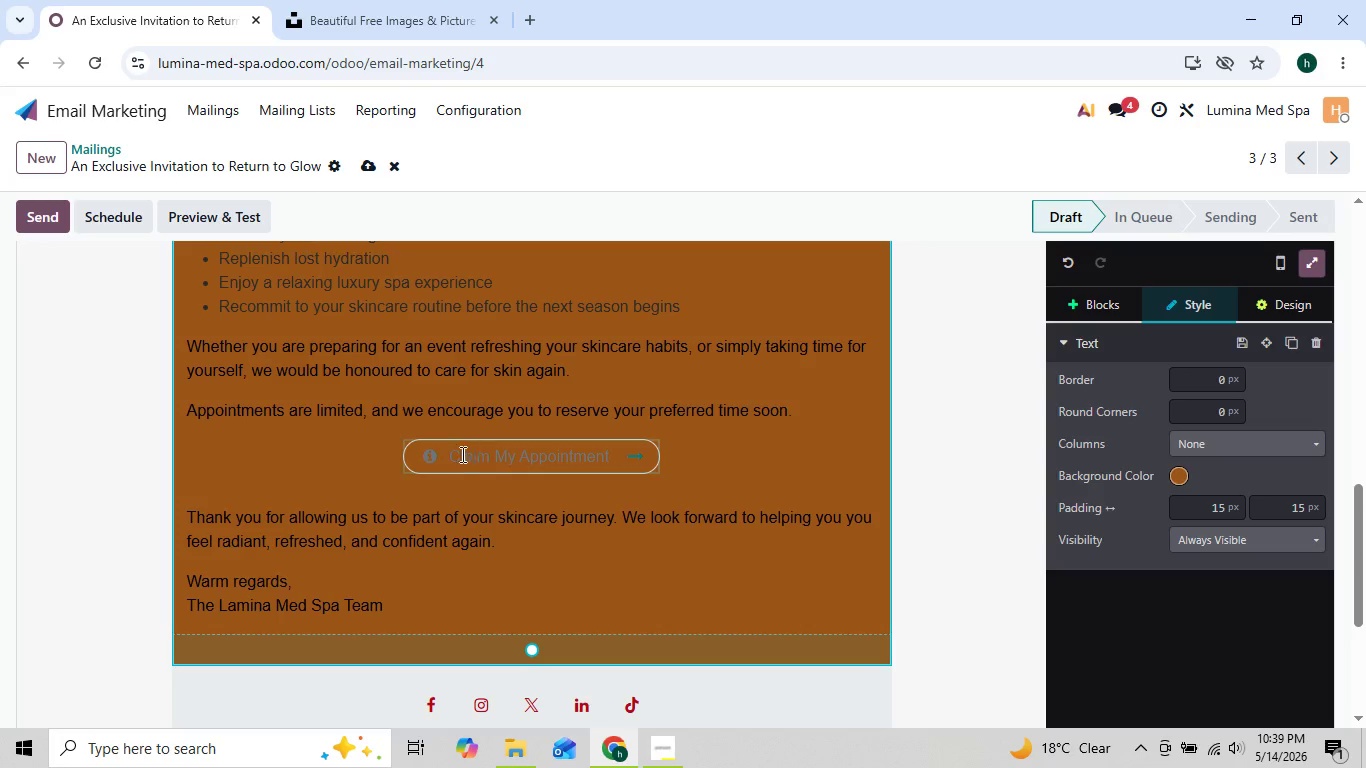 
left_click_drag(start_coordinate=[452, 456], to_coordinate=[612, 448])
 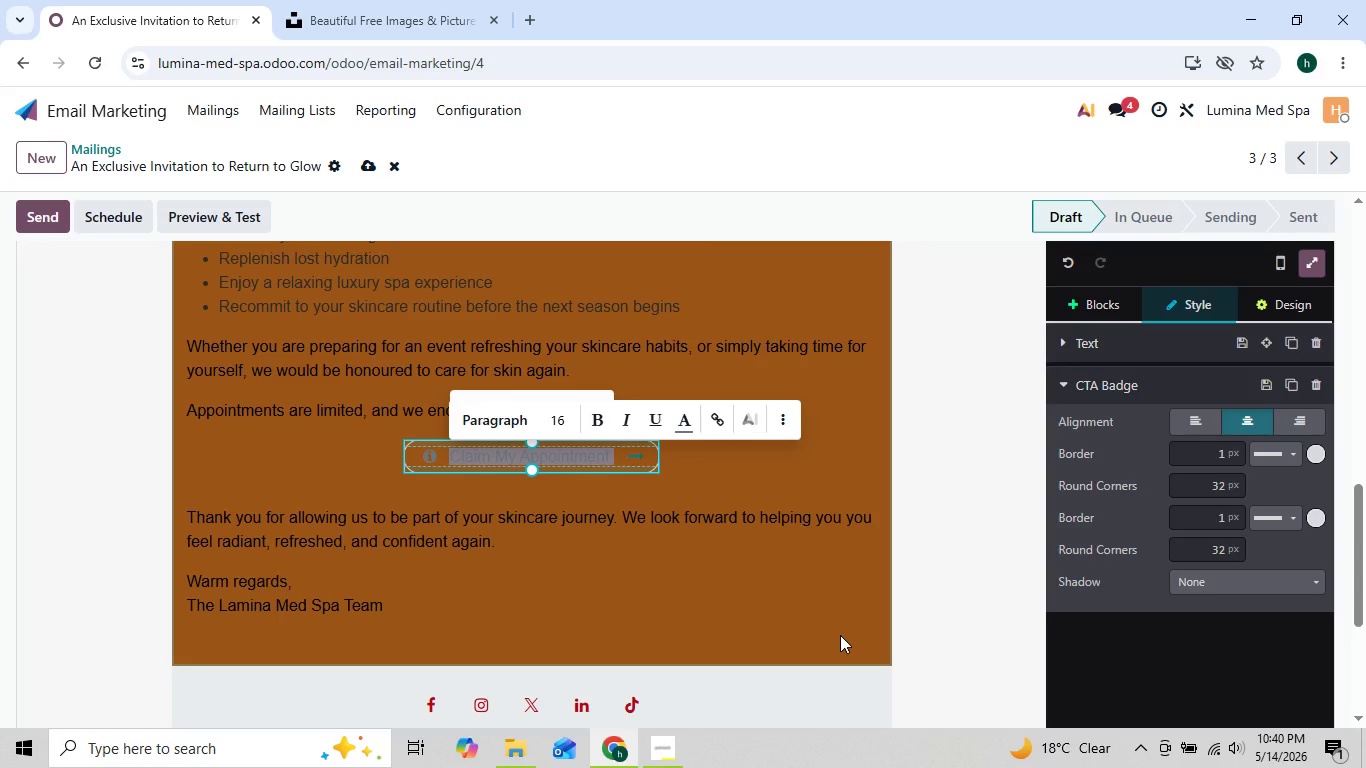 
wait(7.72)
 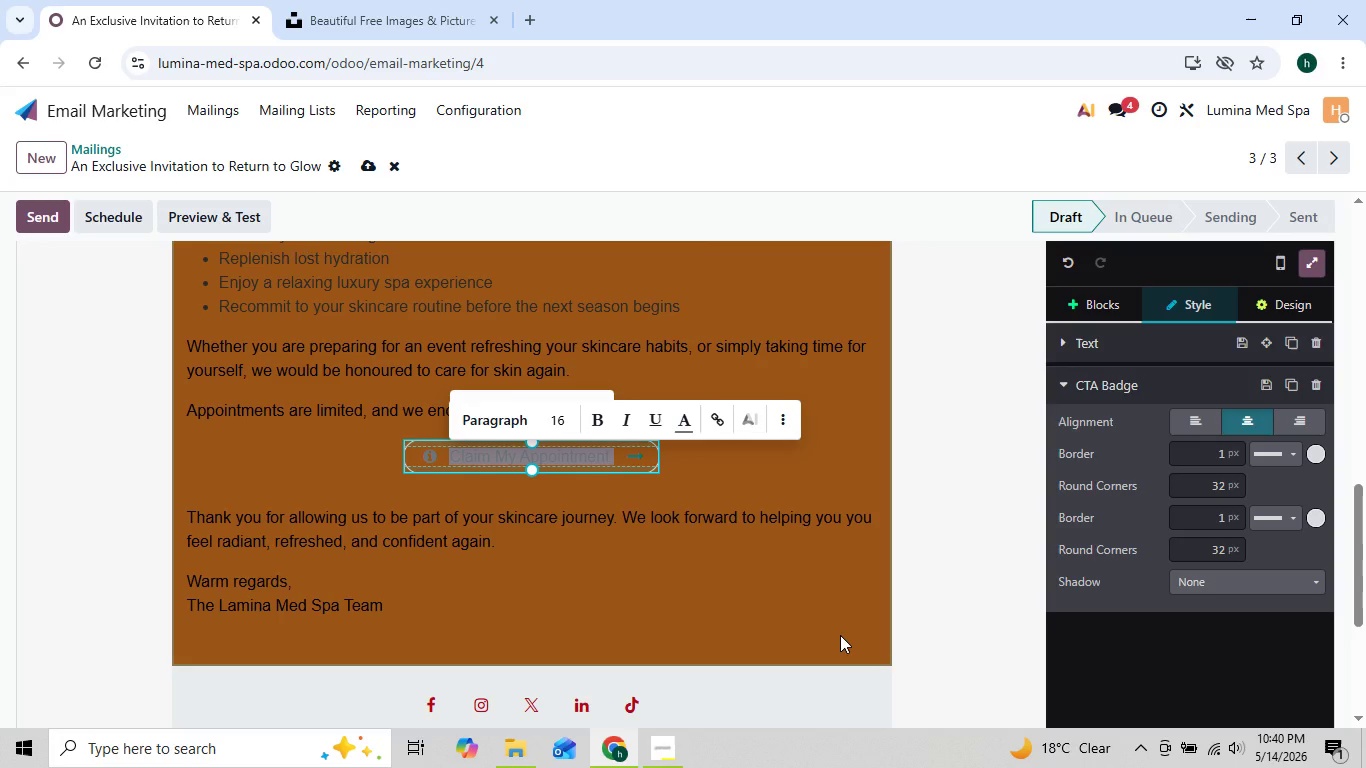 
left_click([1193, 566])
 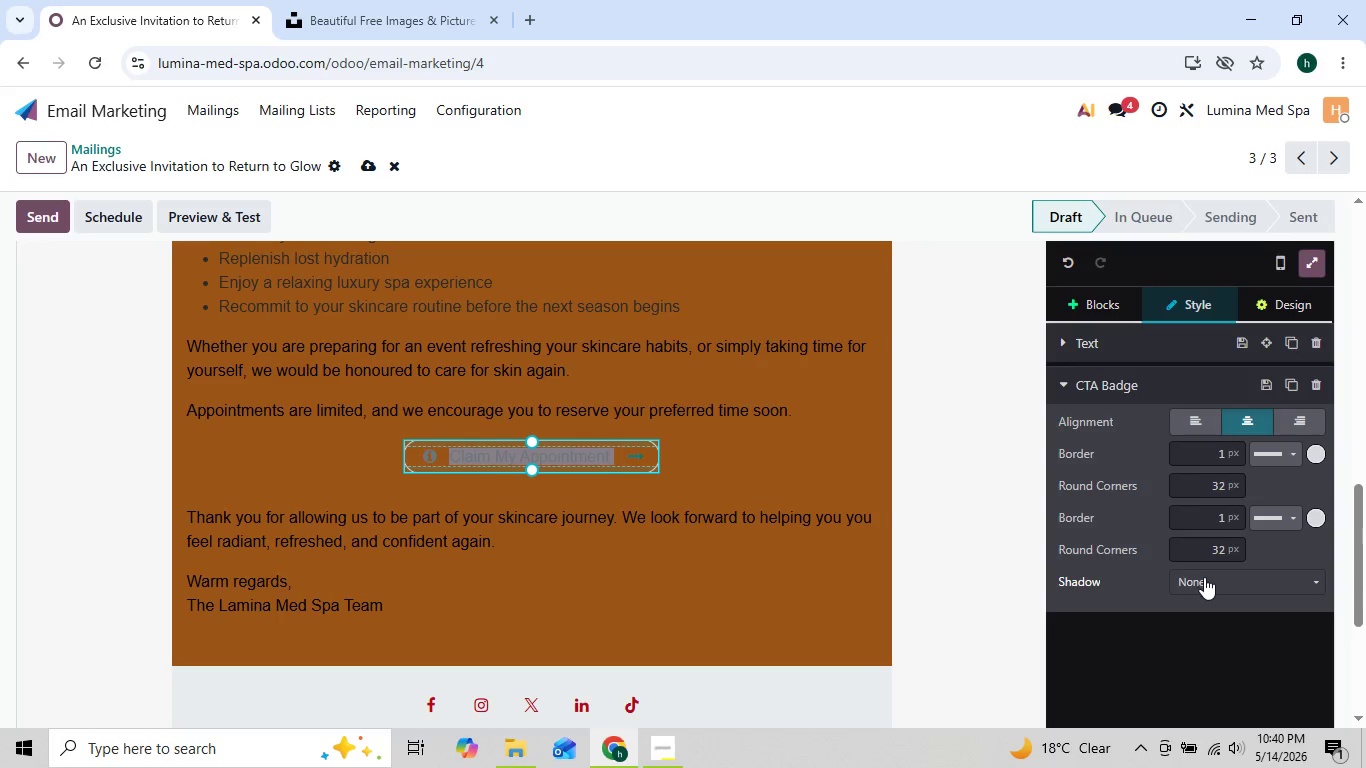 
left_click([1204, 577])
 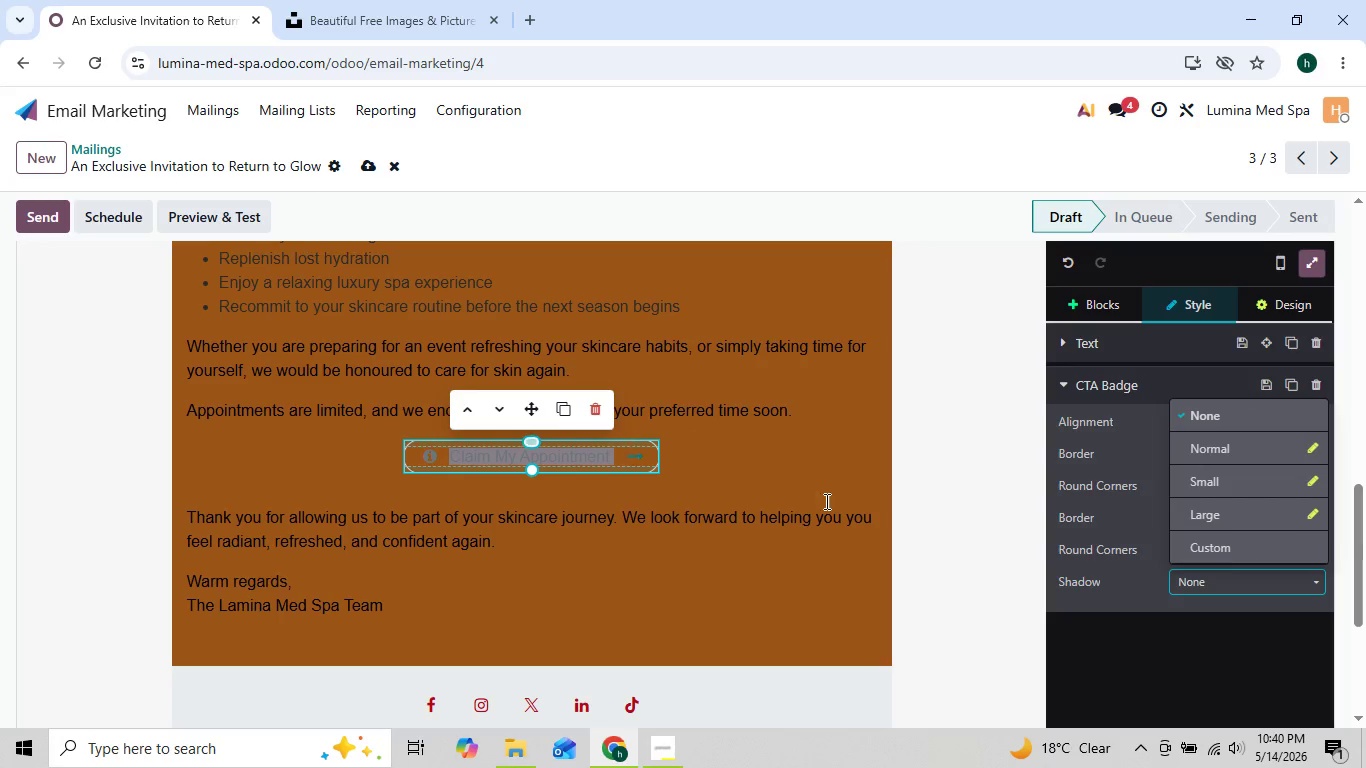 
left_click([1205, 575])
 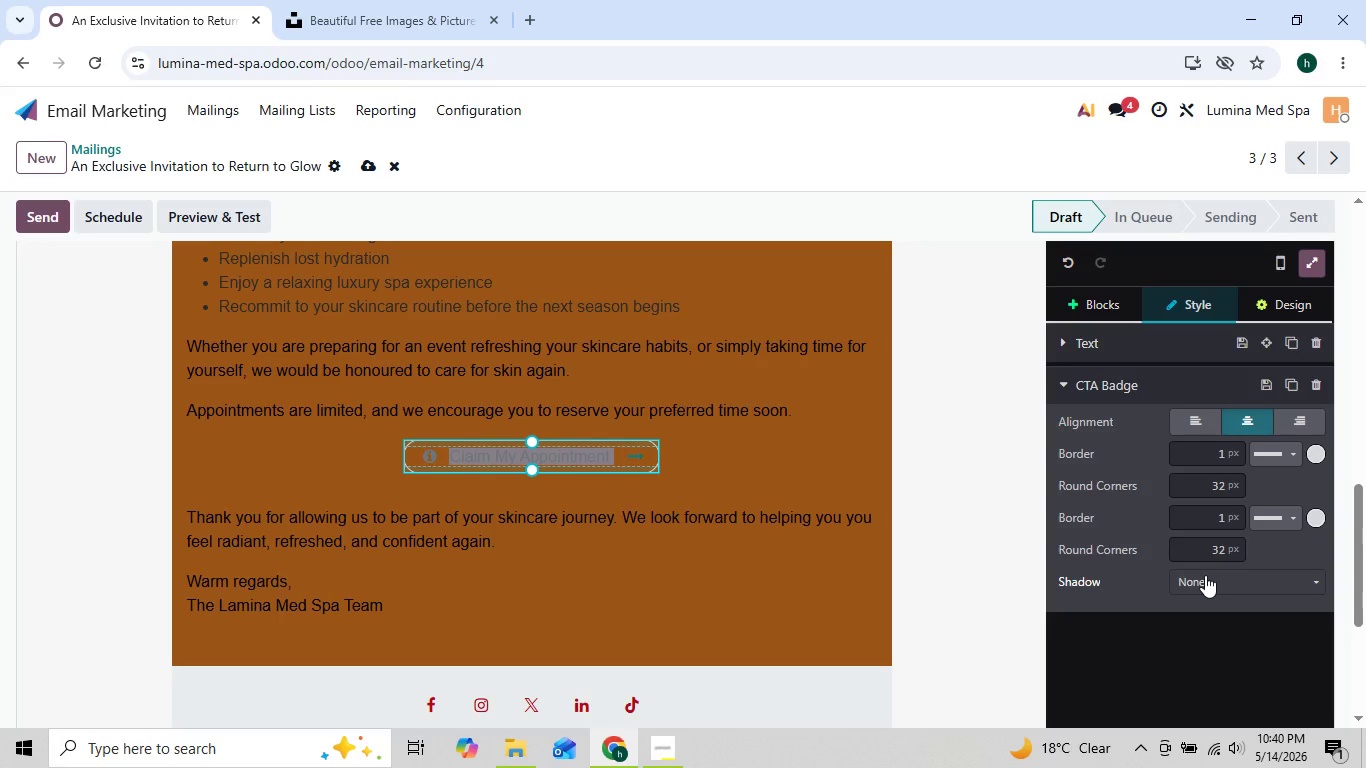 
left_click([1205, 575])
 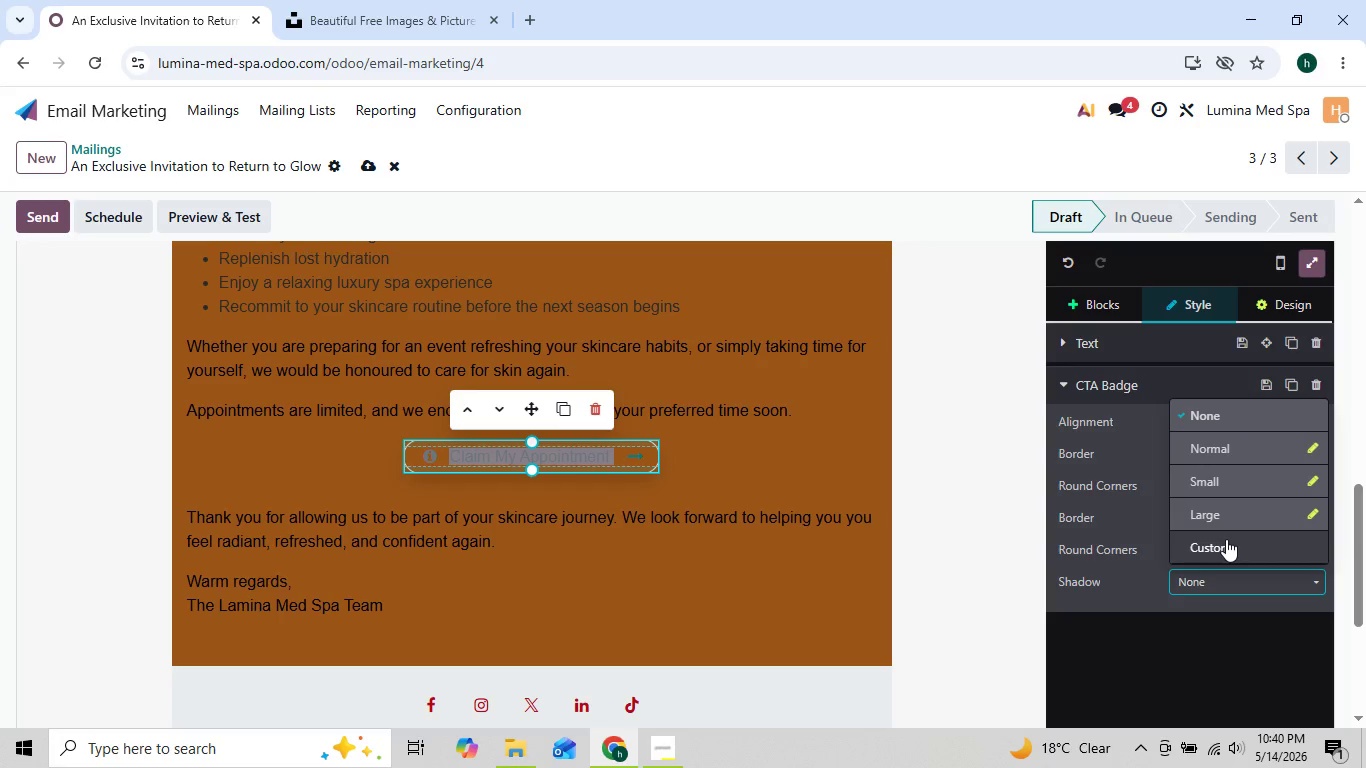 
left_click([1226, 539])
 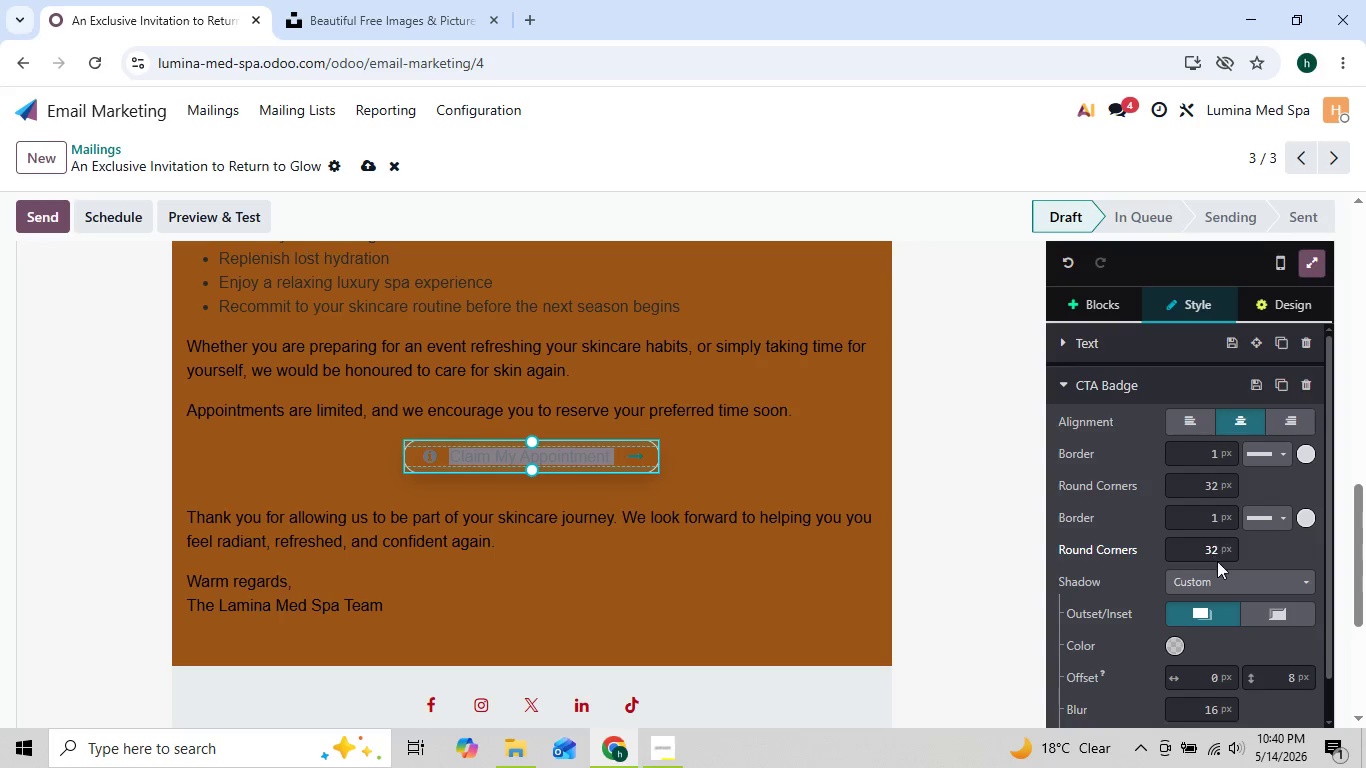 
left_click([1259, 604])
 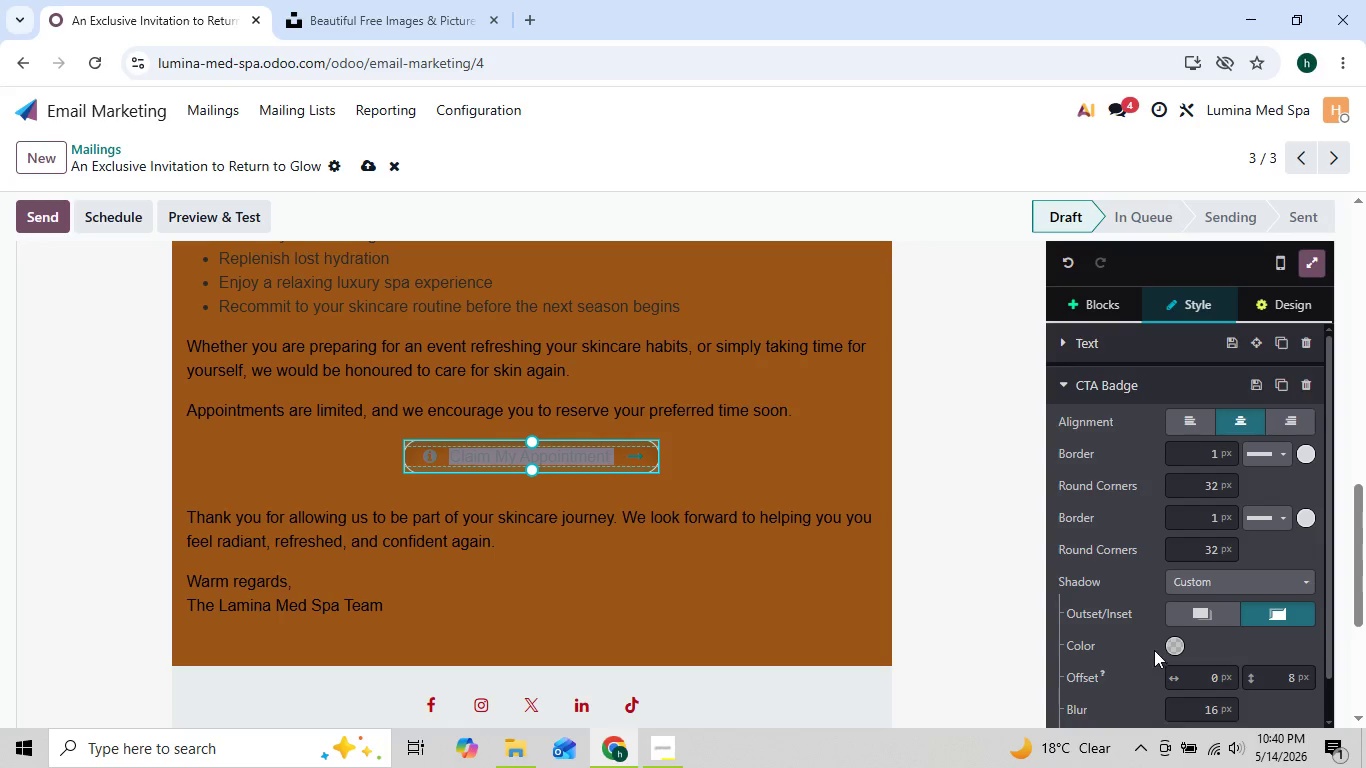 
left_click([1175, 645])
 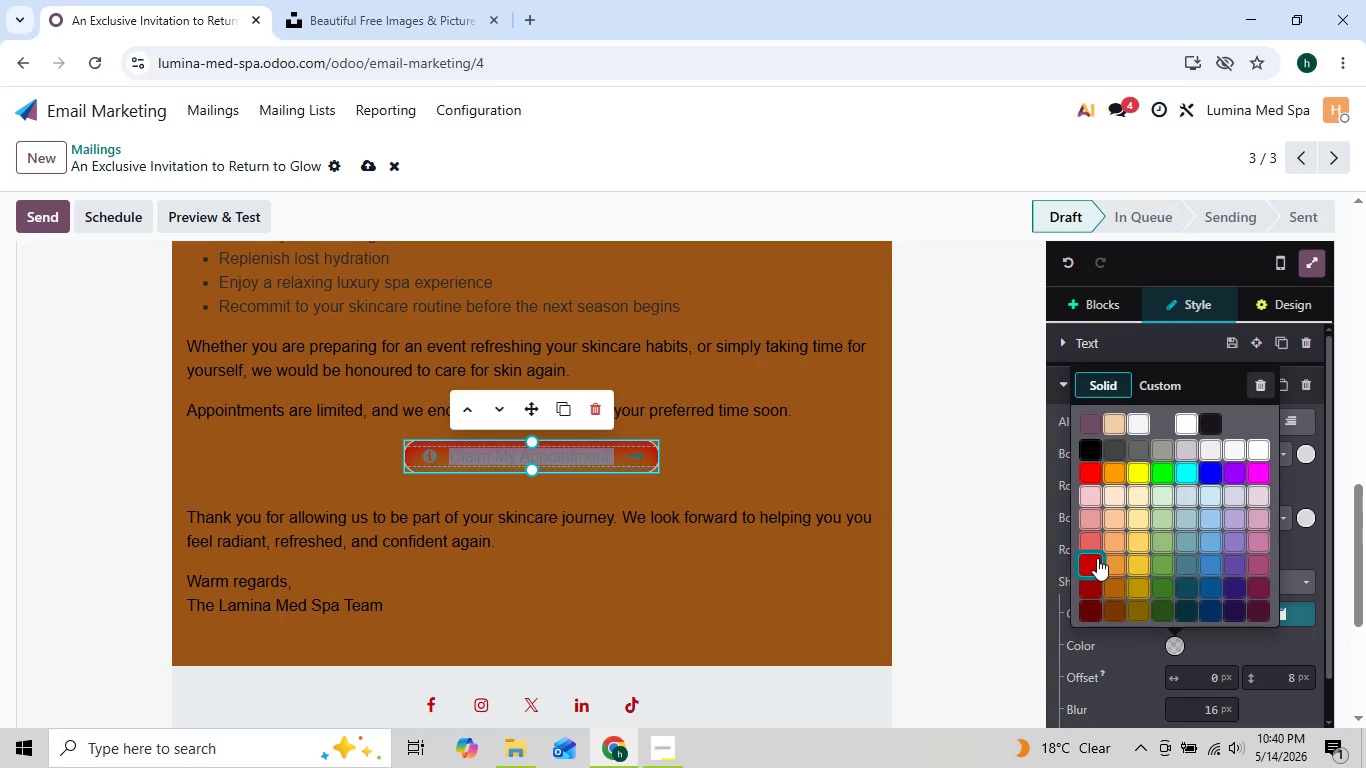 
left_click([1093, 558])
 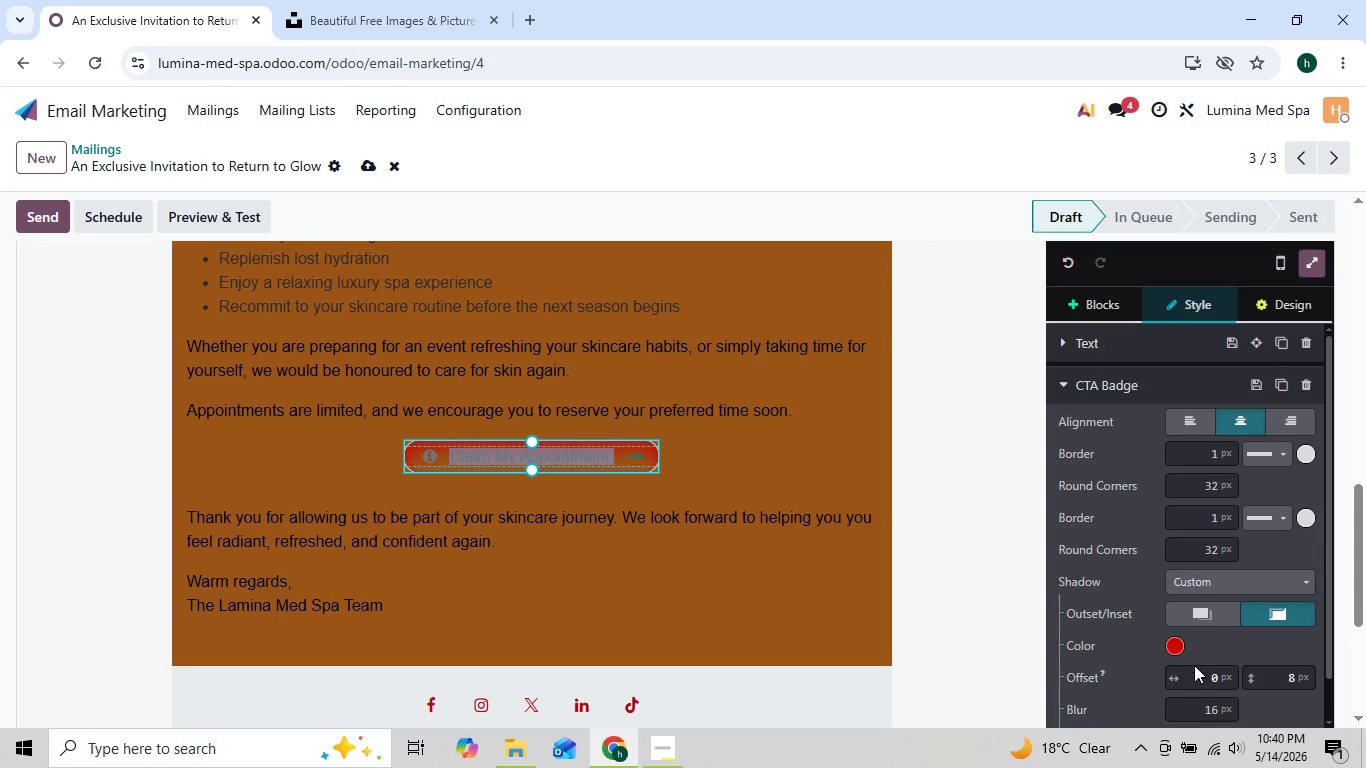 
left_click([1202, 674])
 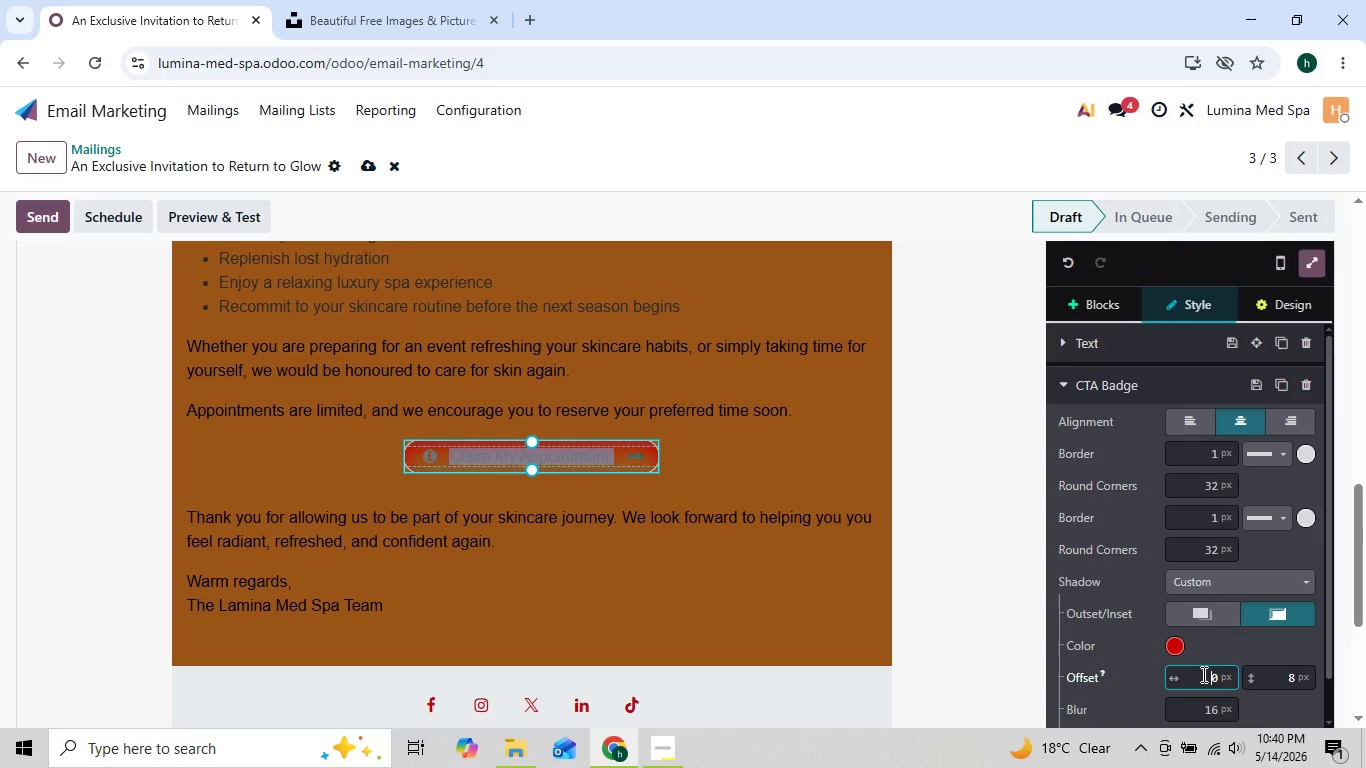 
type(111)
 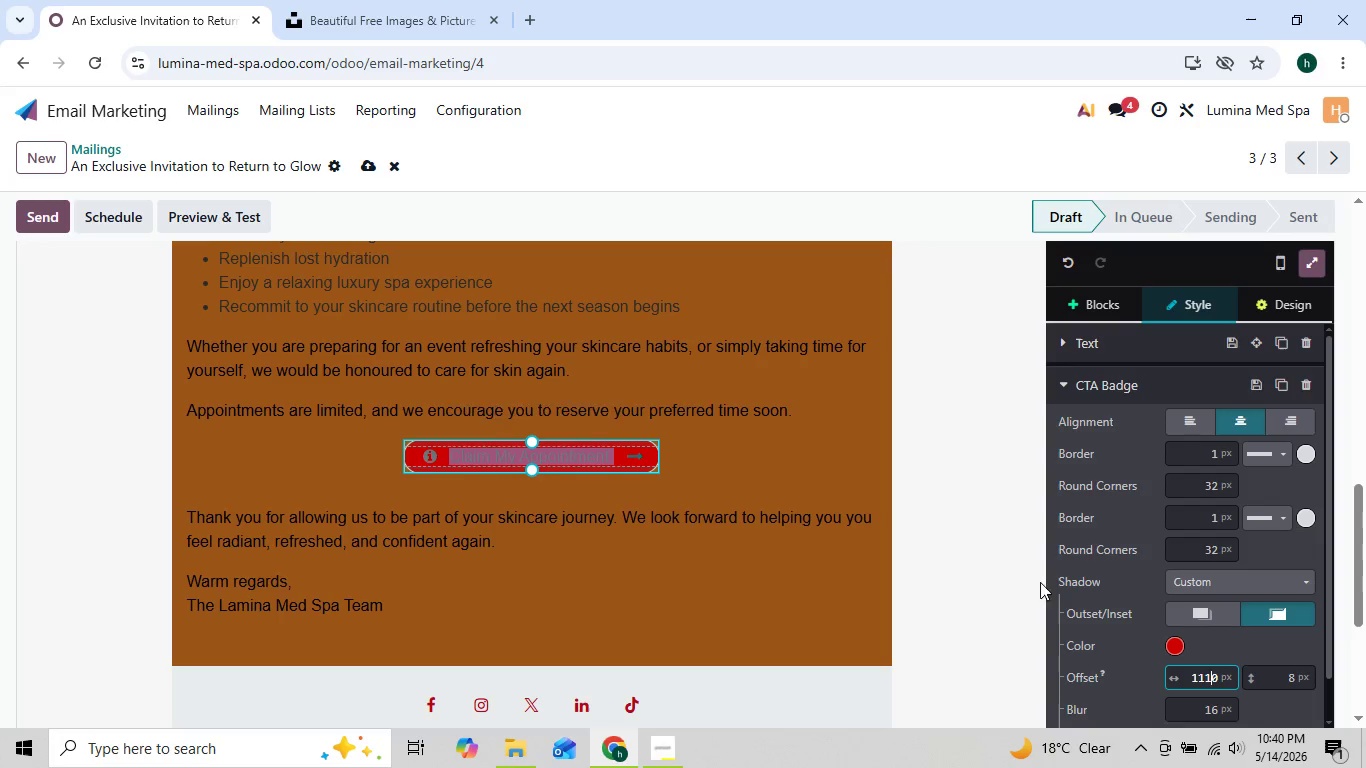 
left_click([1026, 579])
 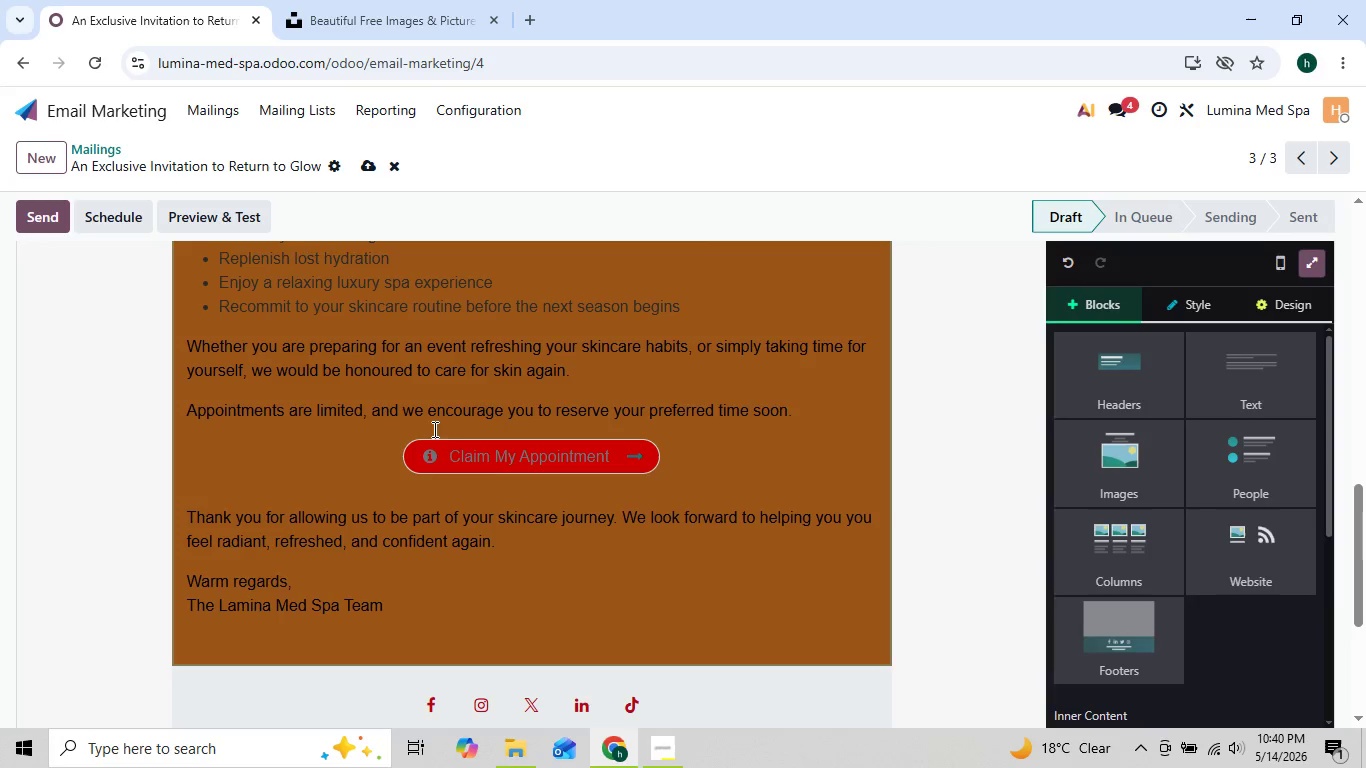 
left_click_drag(start_coordinate=[447, 450], to_coordinate=[613, 465])
 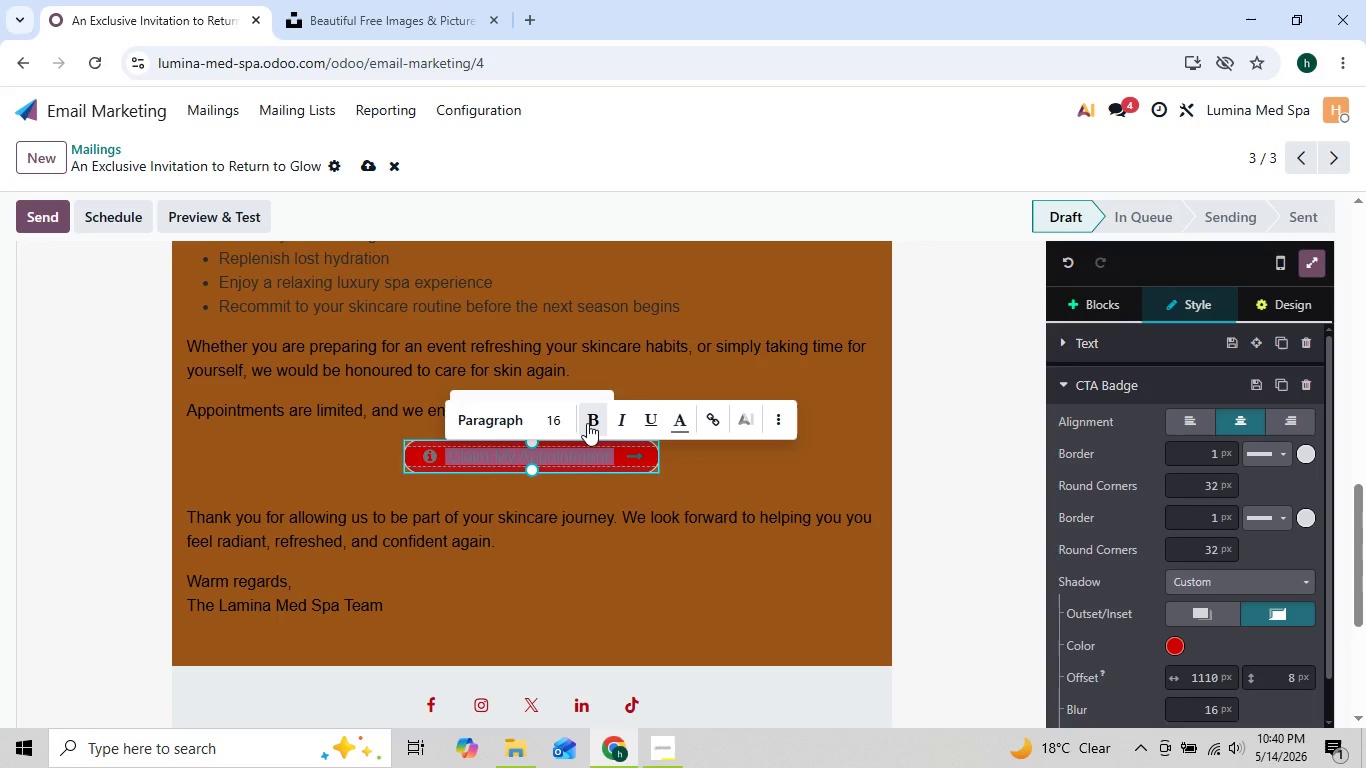 
left_click([587, 423])
 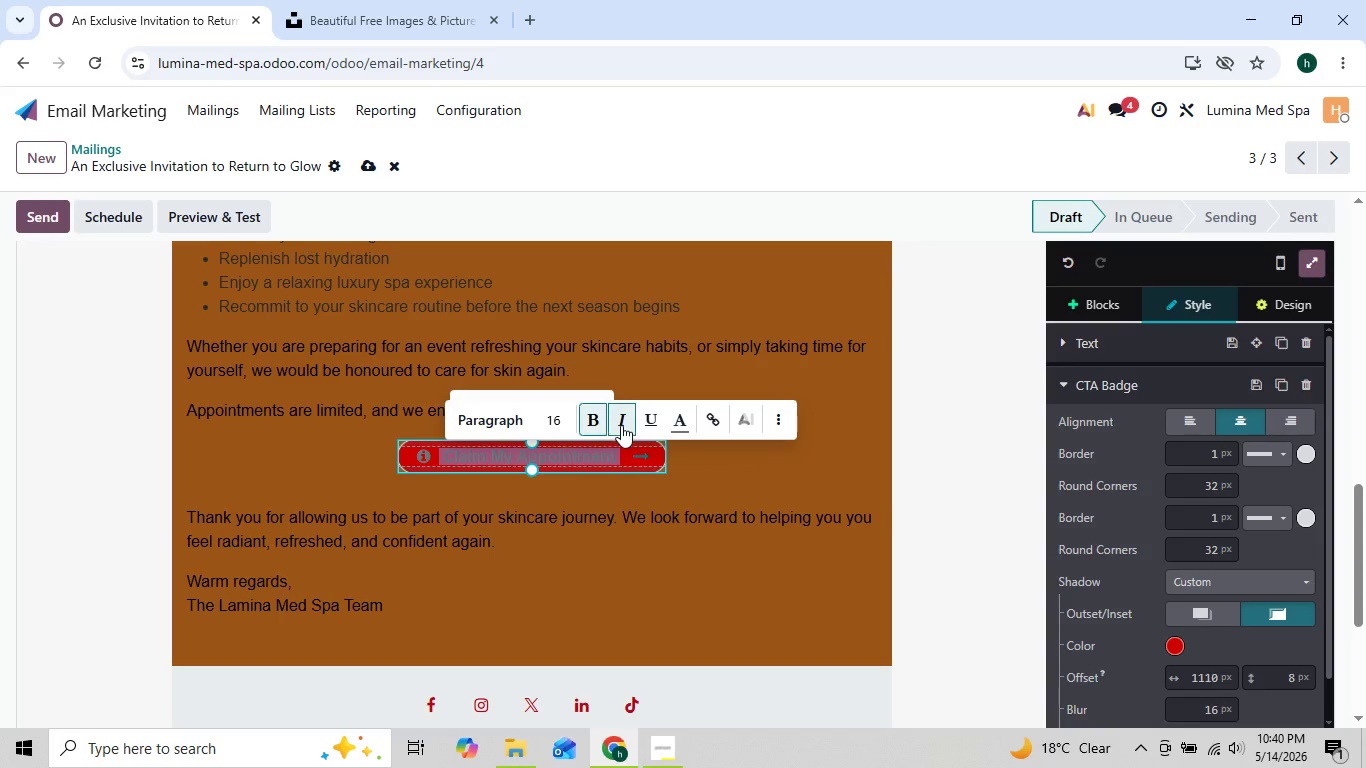 
left_click([621, 425])
 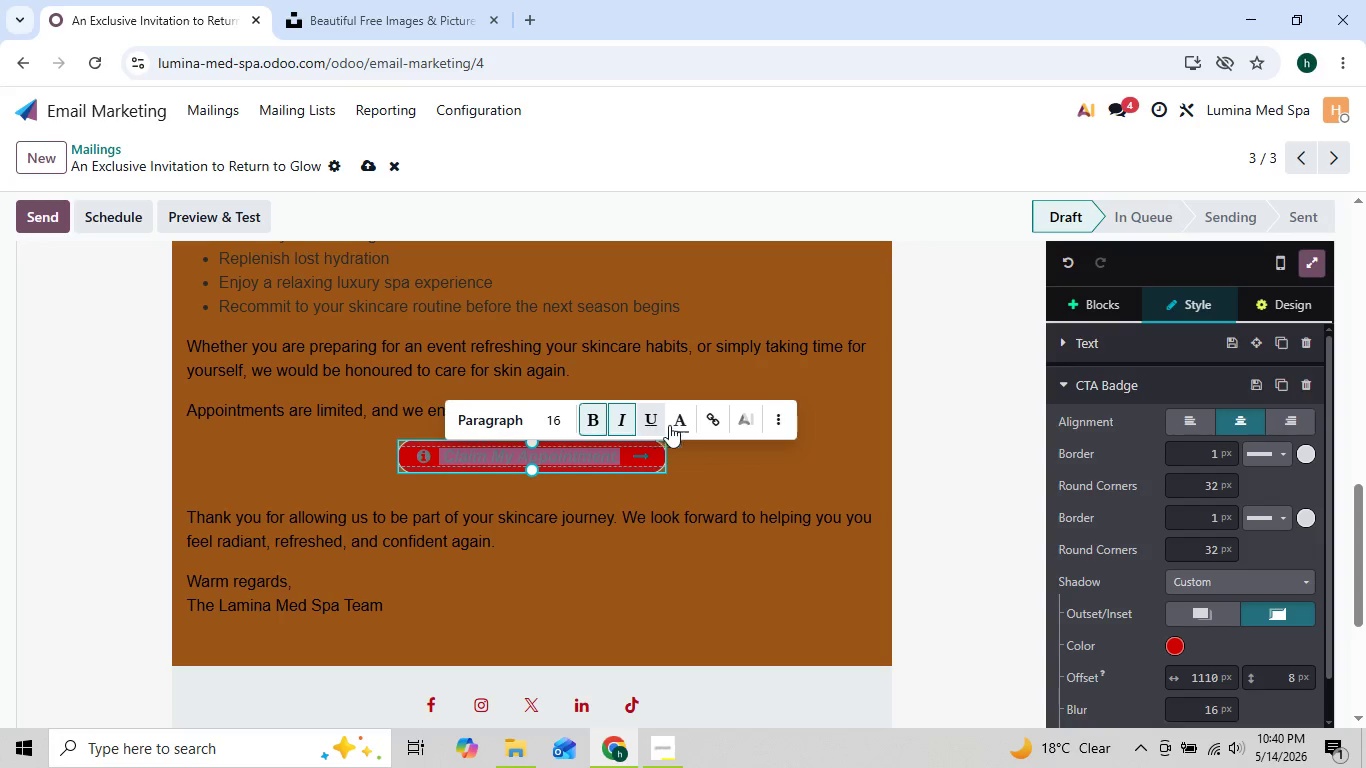 
left_click([685, 425])
 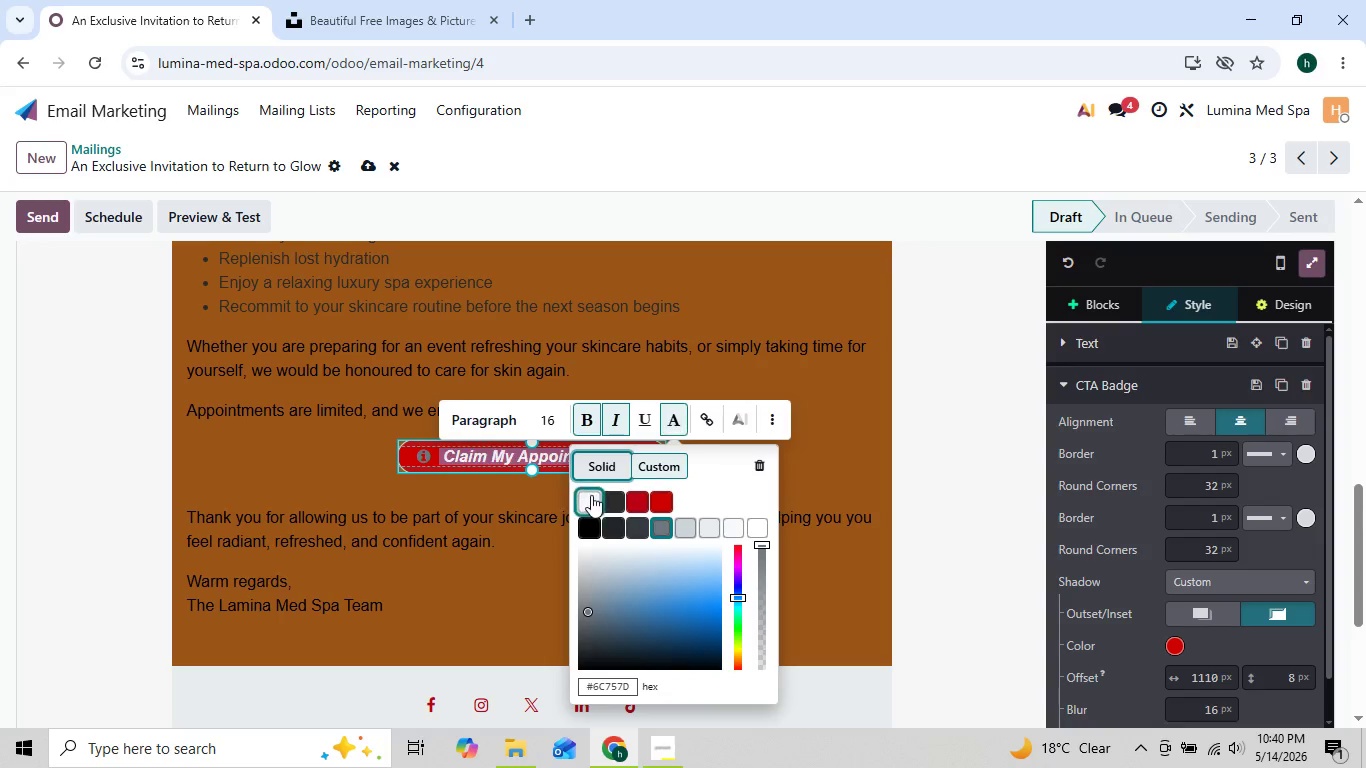 
left_click([591, 495])
 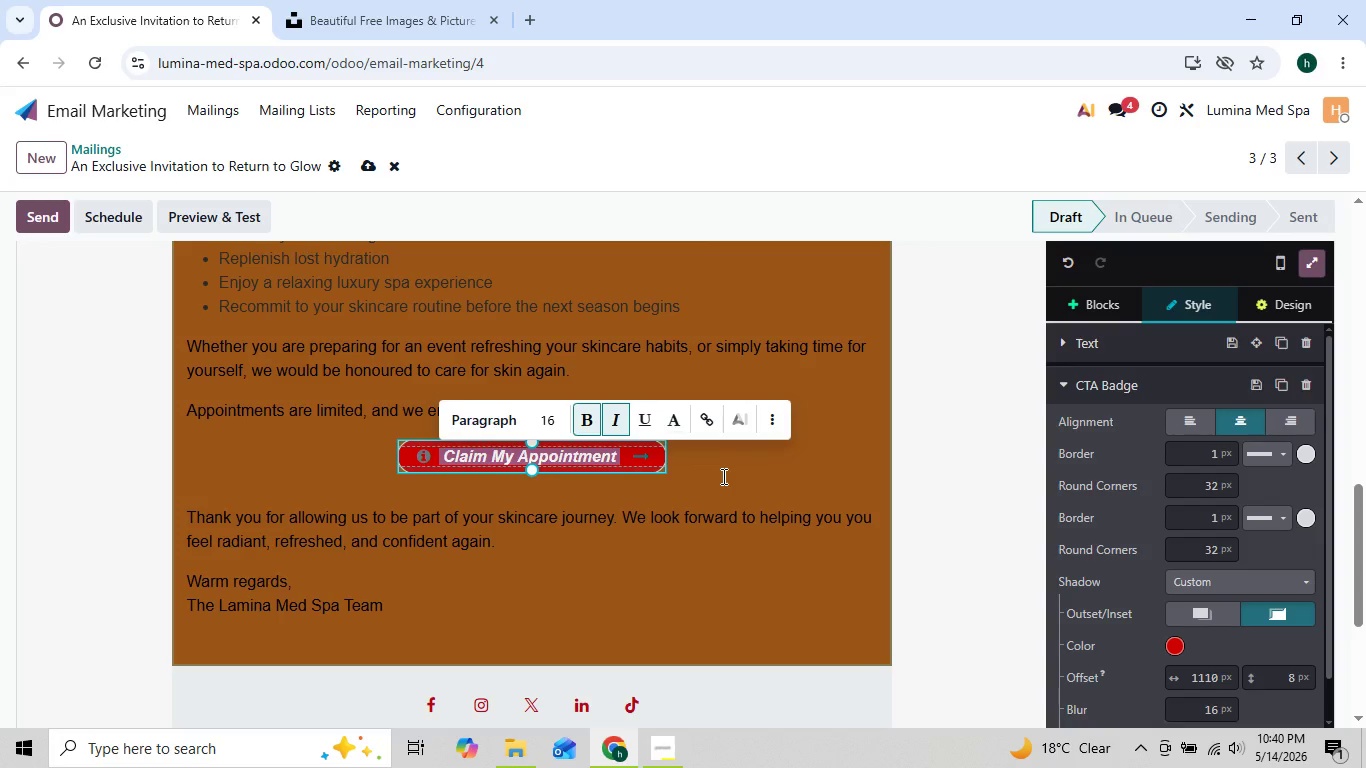 
left_click([722, 476])
 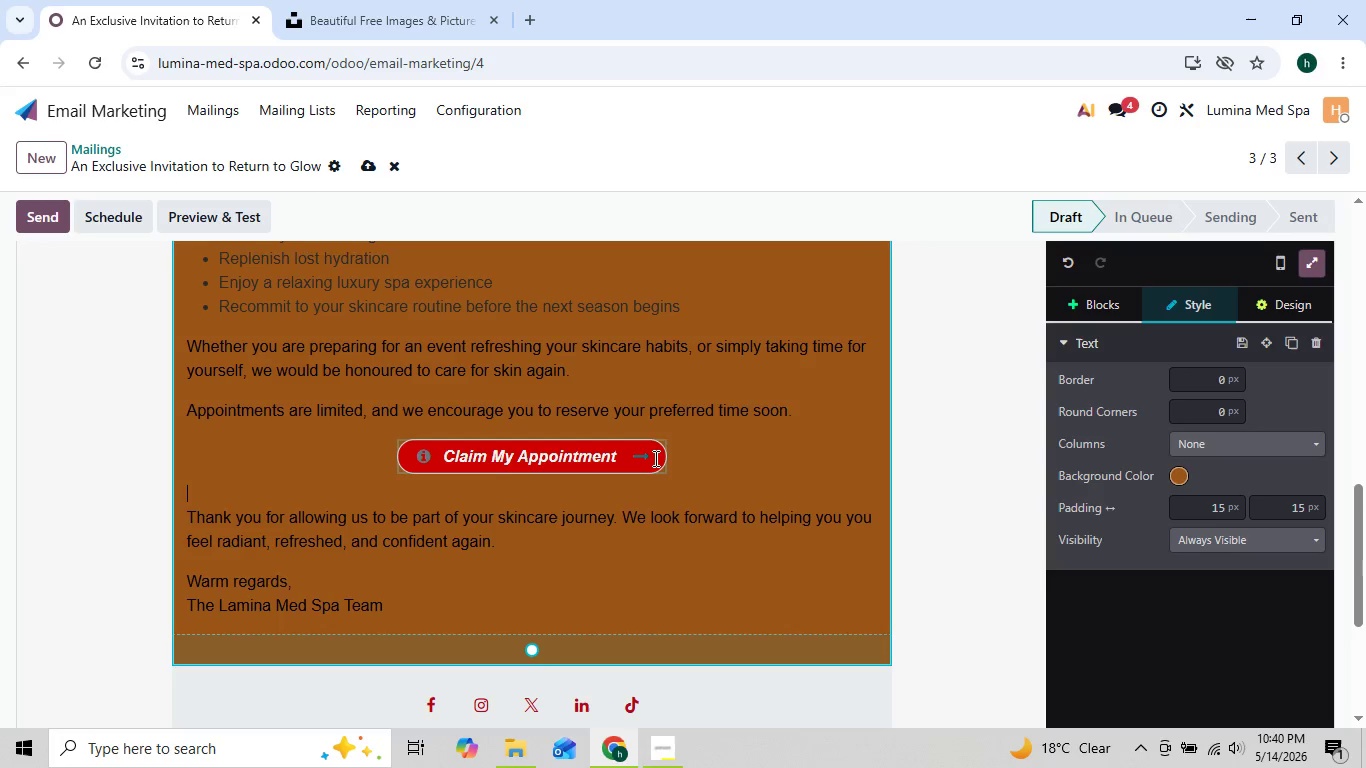 
wait(7.42)
 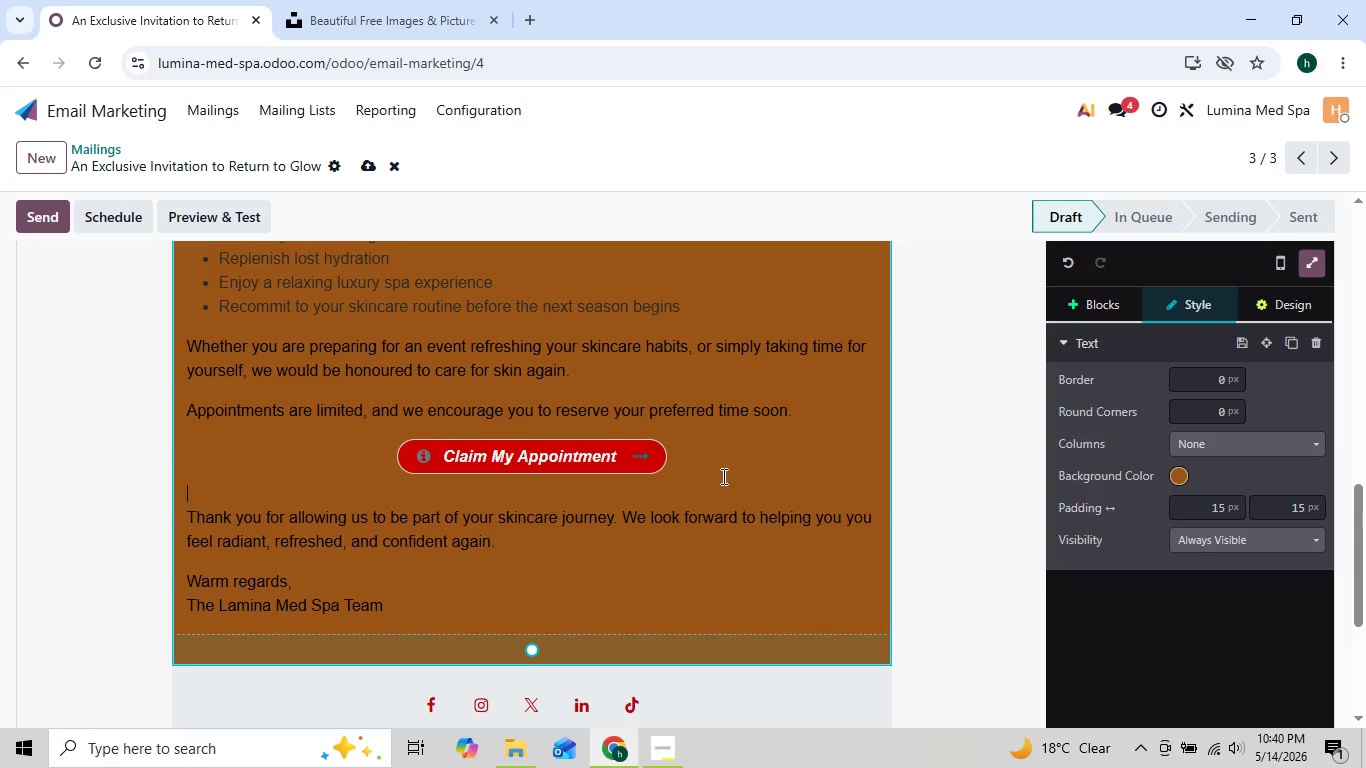 
left_click([657, 455])
 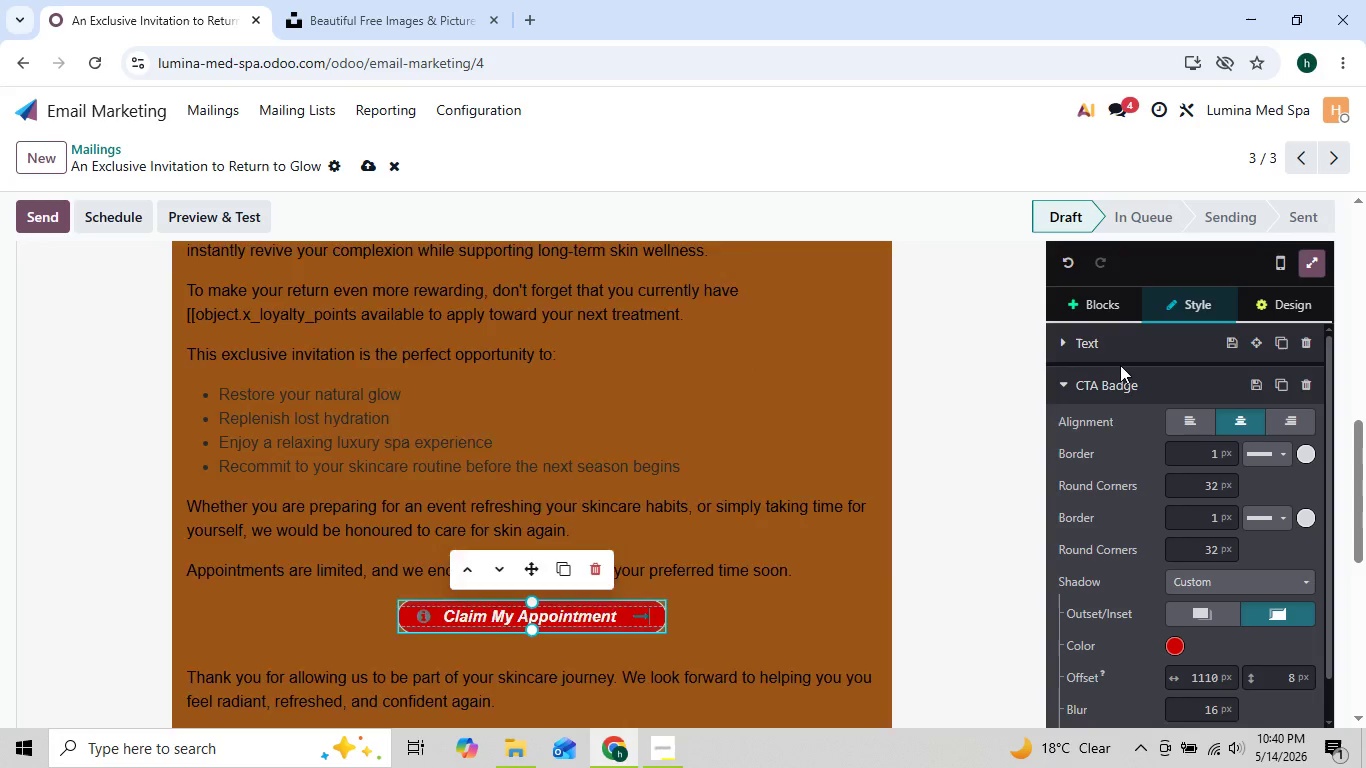 
left_click([1290, 303])
 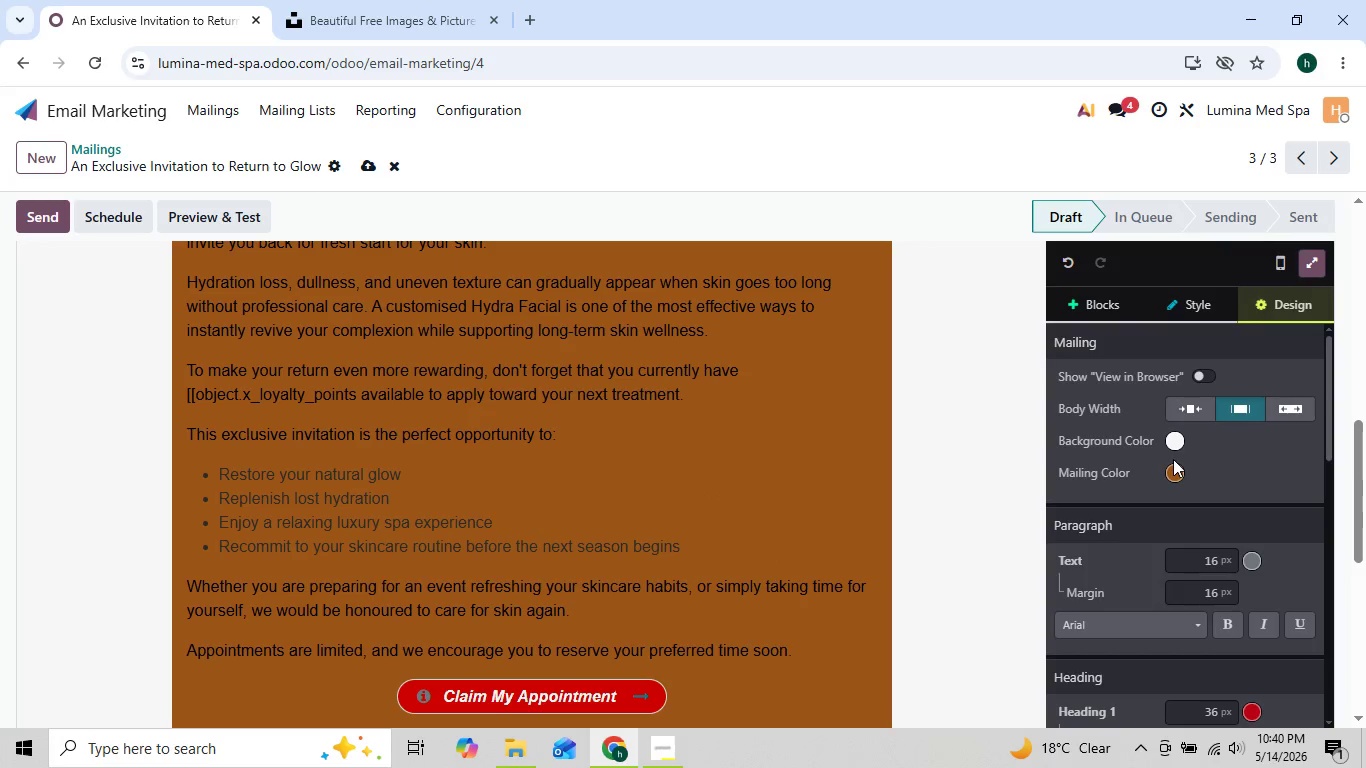 
left_click([1172, 471])
 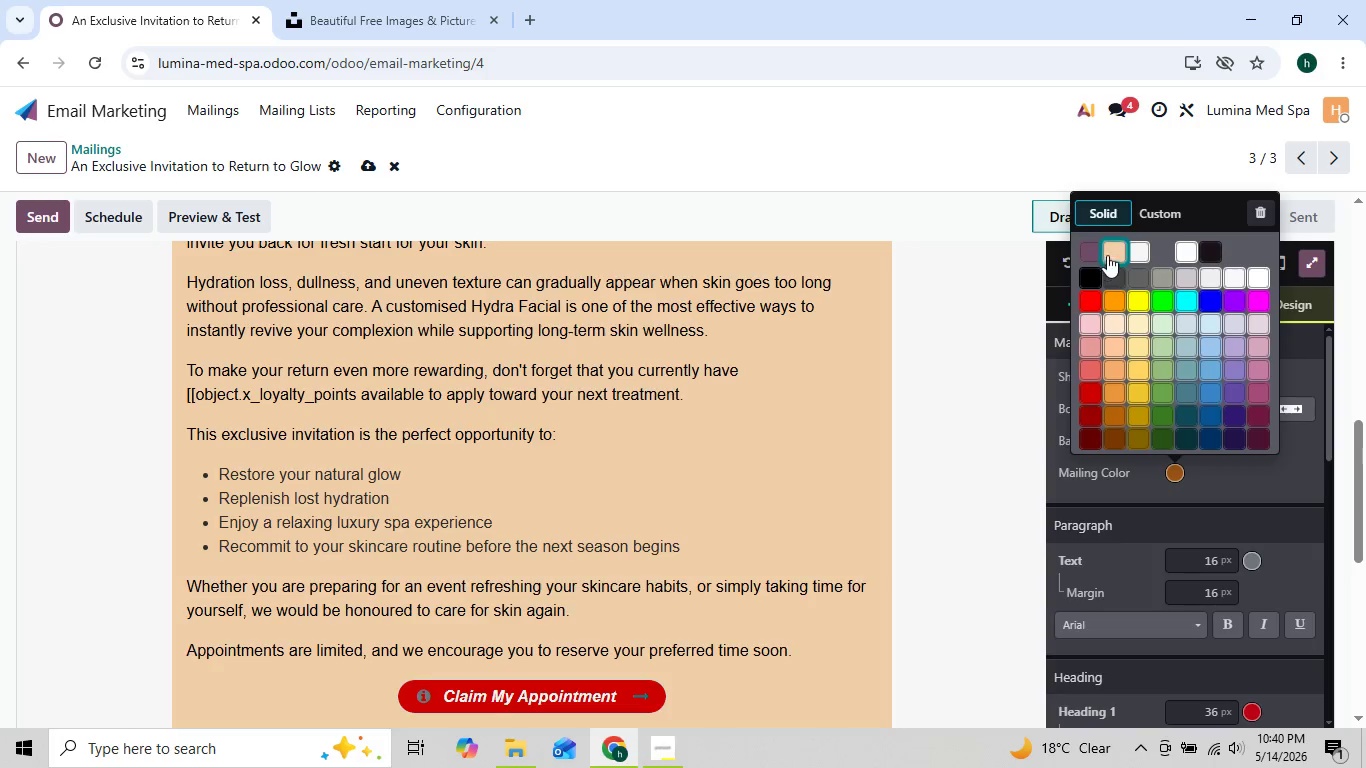 
left_click([1151, 205])
 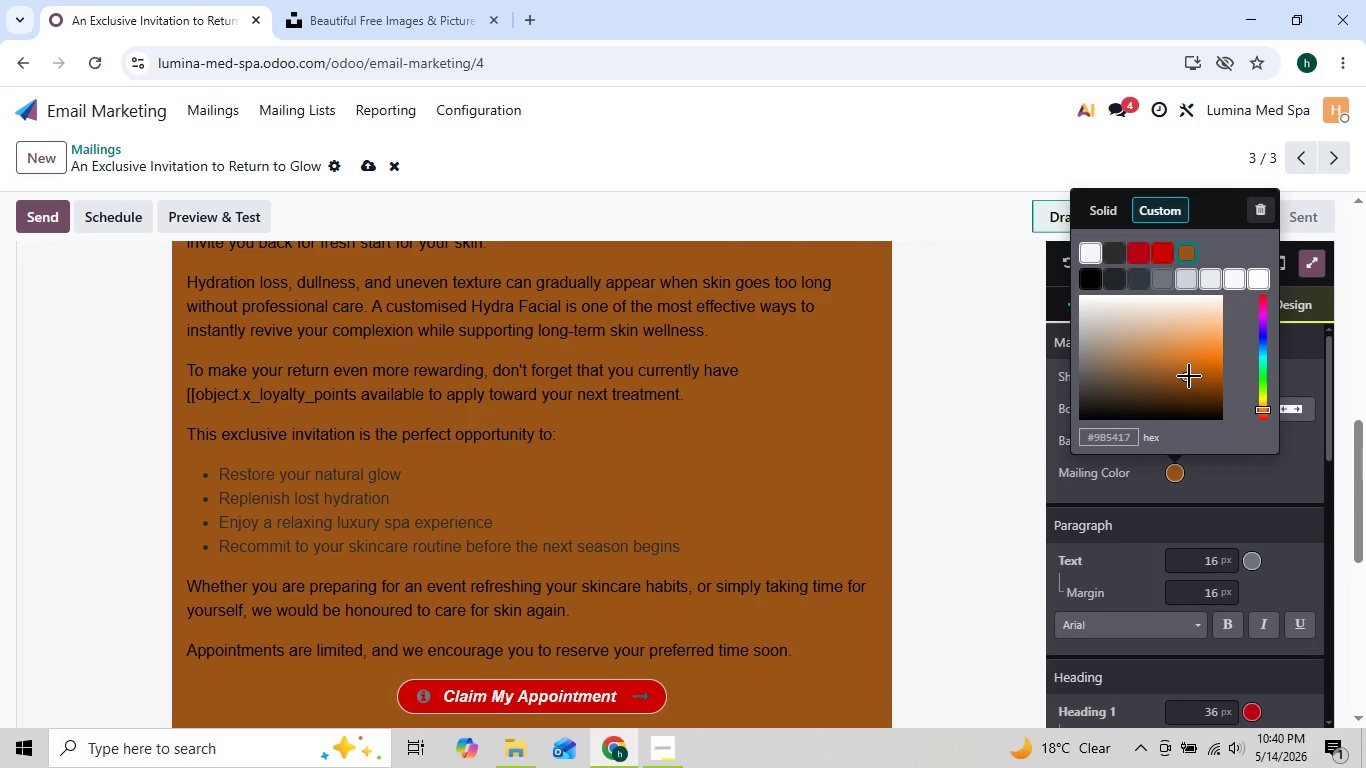 
left_click_drag(start_coordinate=[1184, 376], to_coordinate=[1157, 362])
 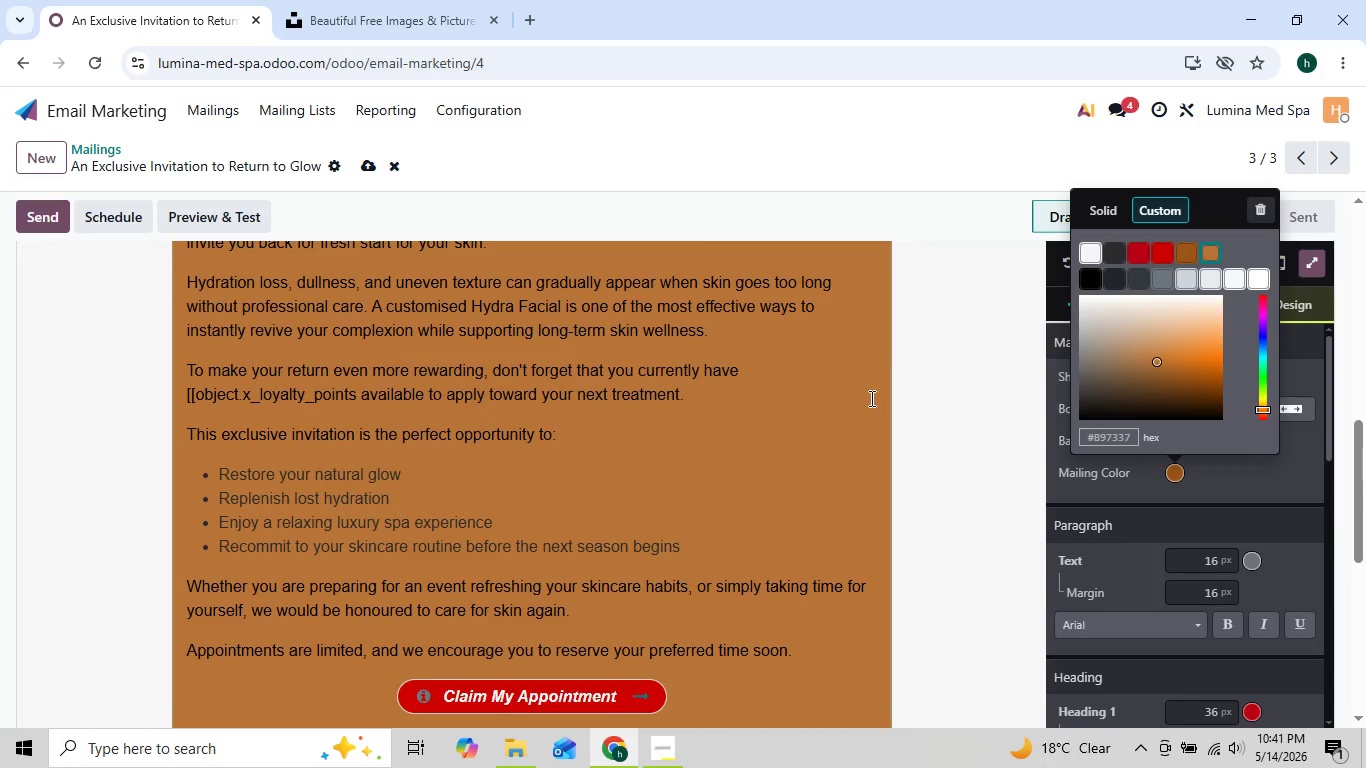 
mouse_move([812, 462])
 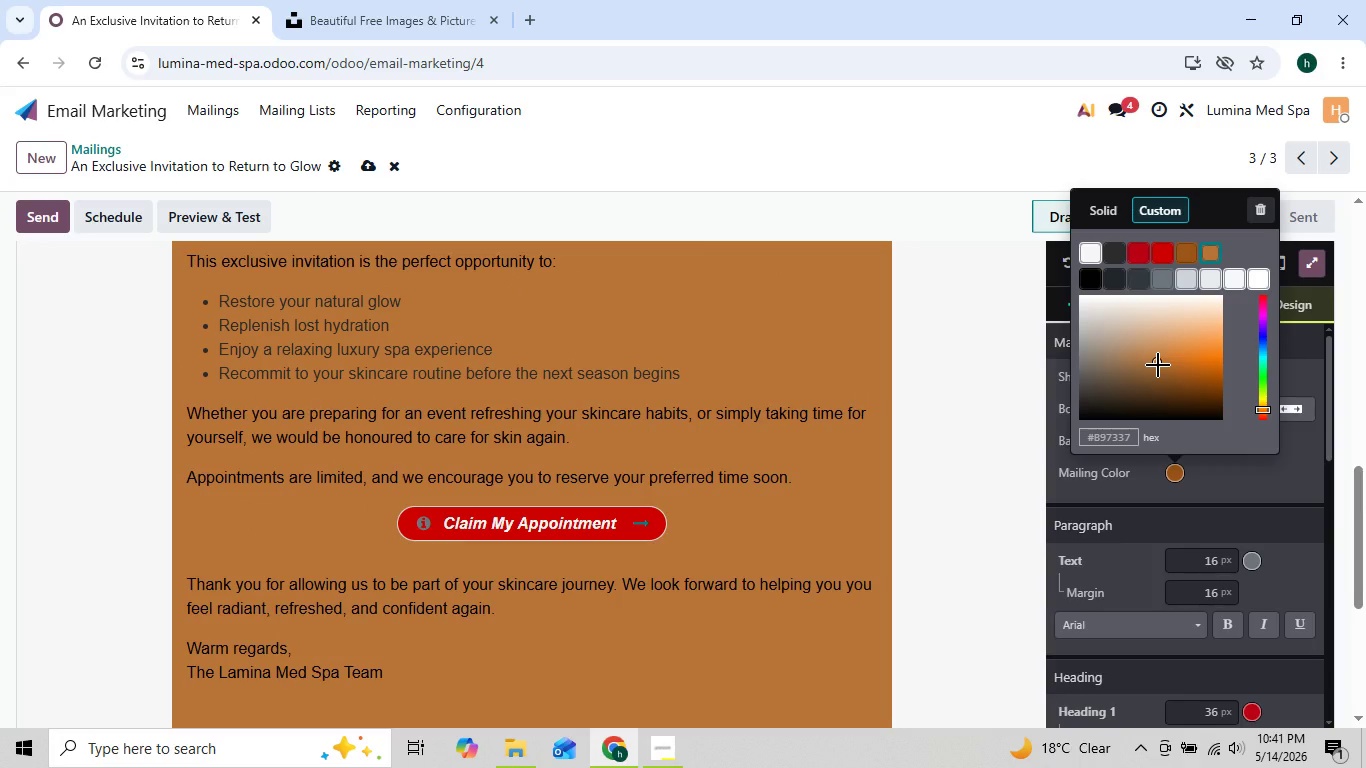 
left_click_drag(start_coordinate=[1158, 365], to_coordinate=[1142, 351])
 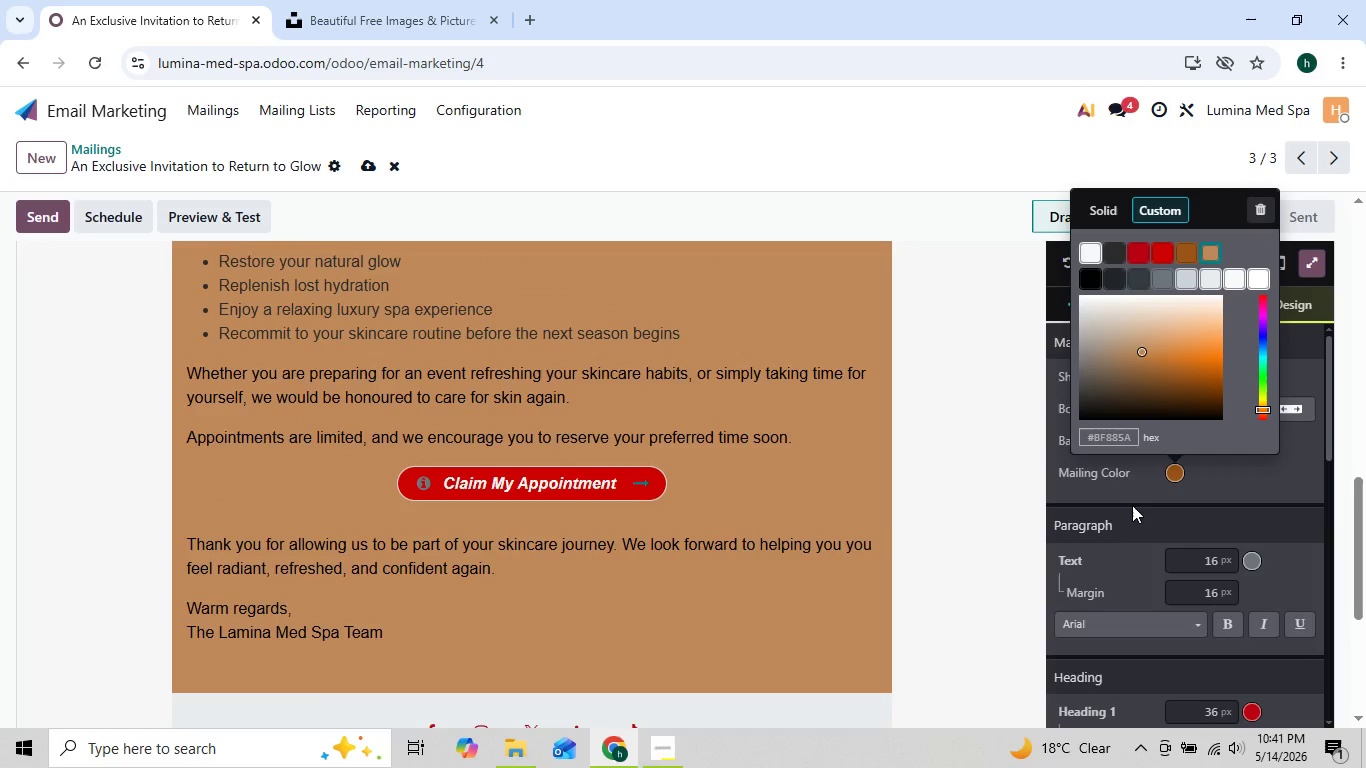 
left_click([1257, 463])
 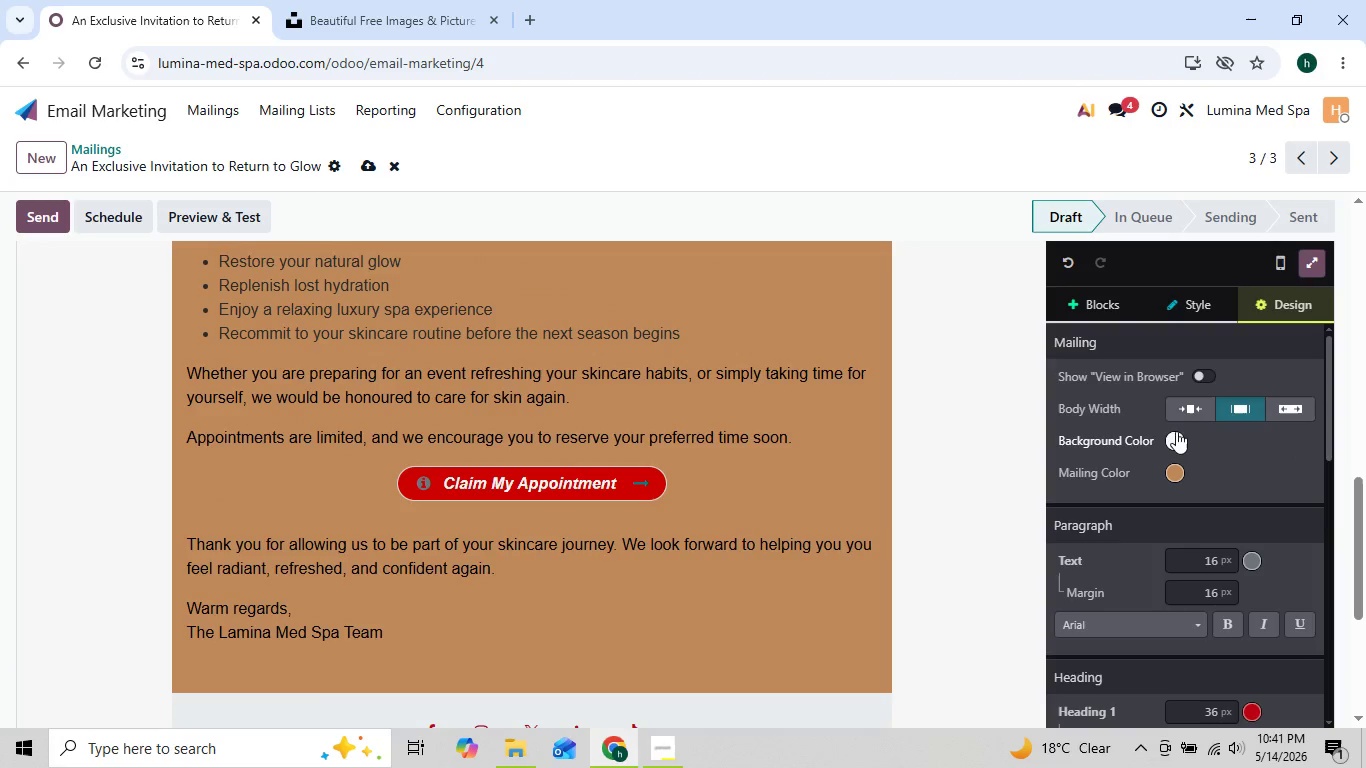 
left_click([1176, 436])
 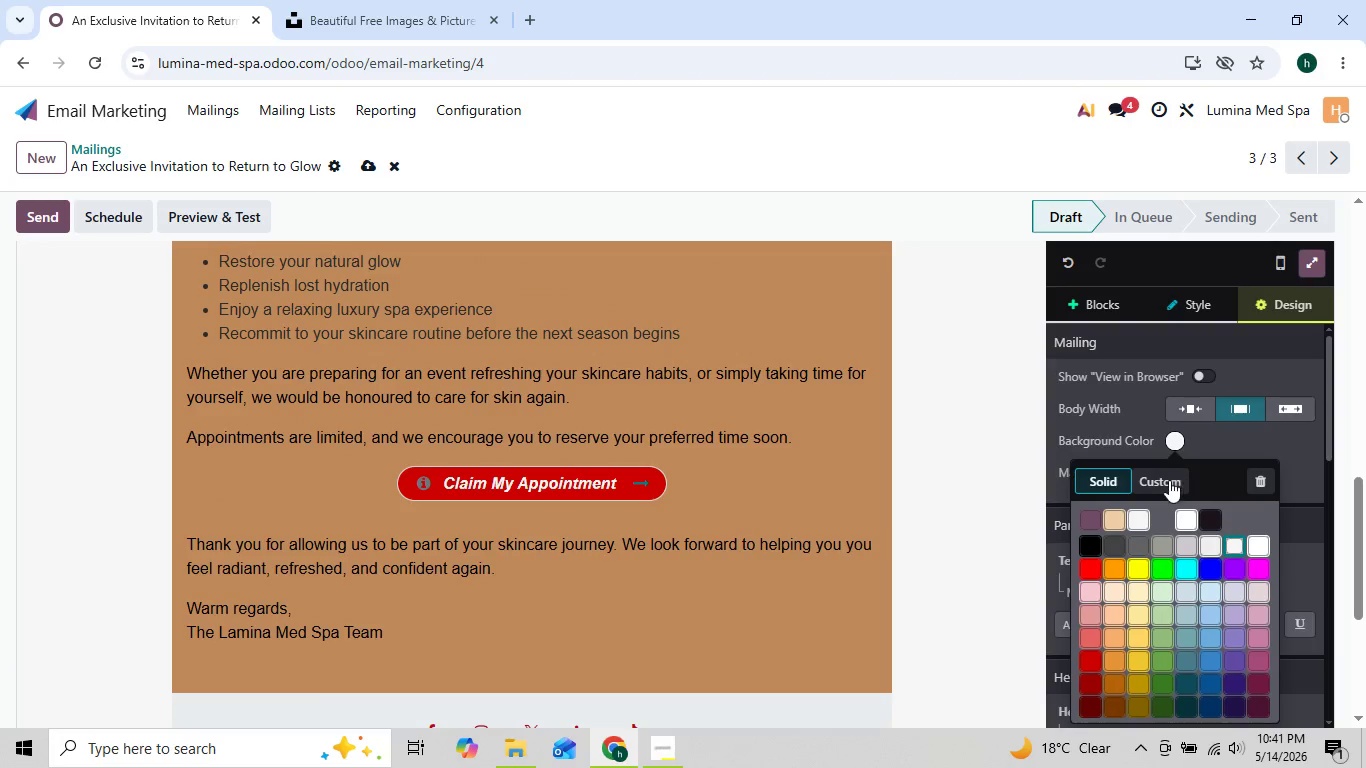 
left_click([1163, 485])
 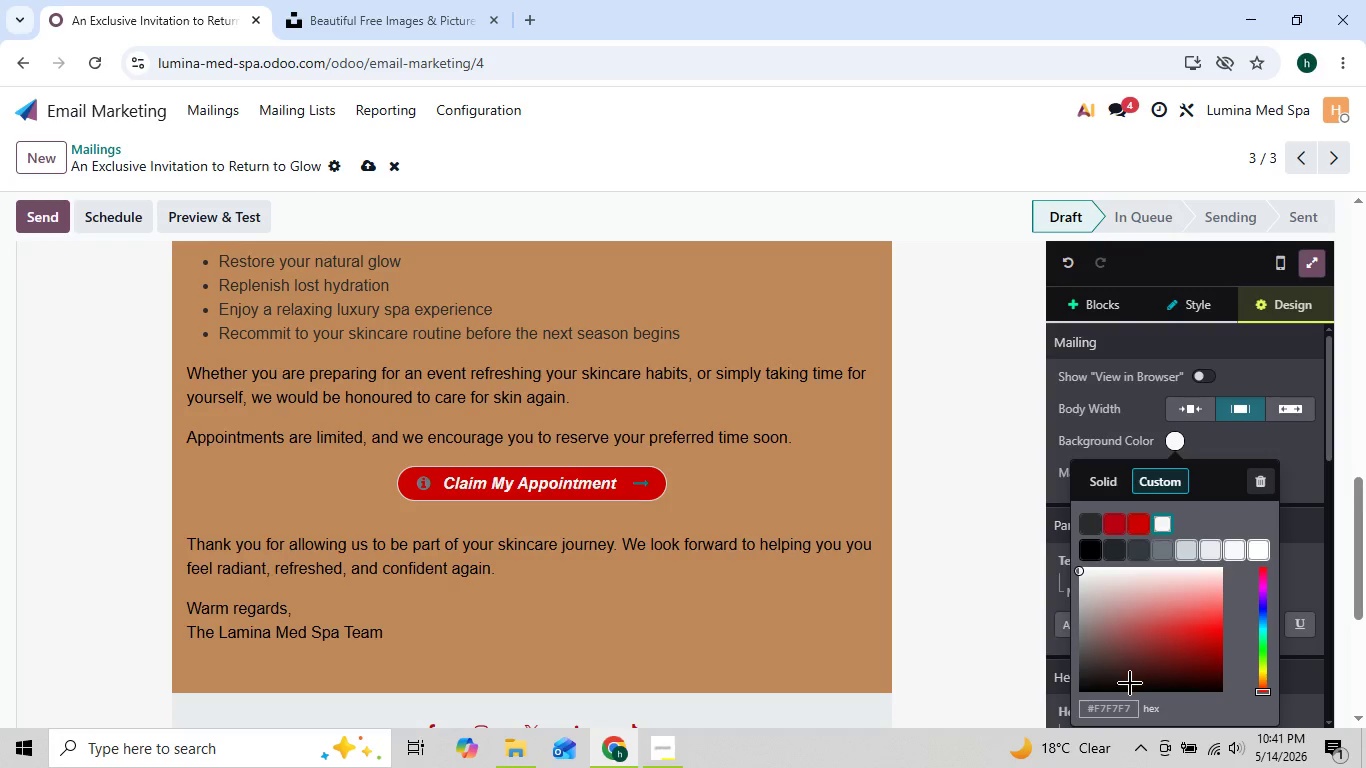 
left_click([1117, 707])
 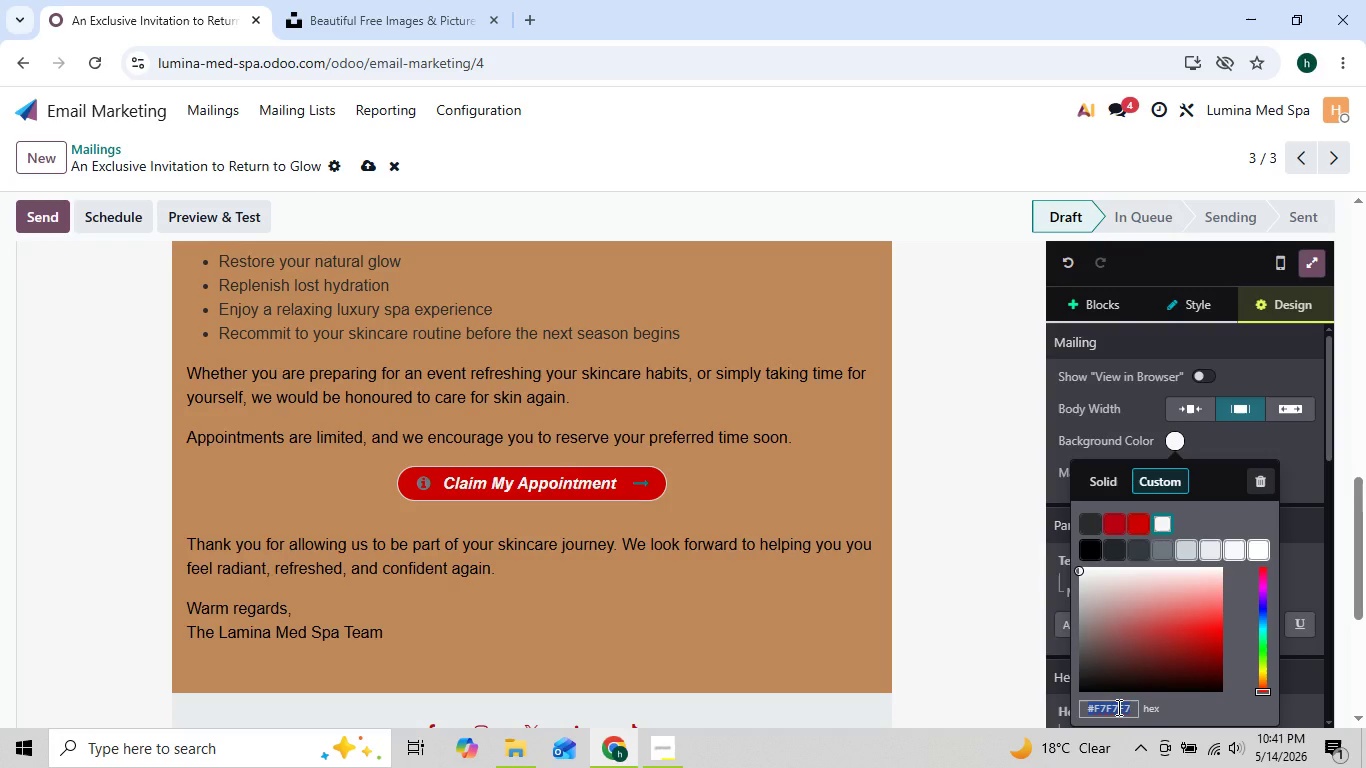 
key(Control+V)
 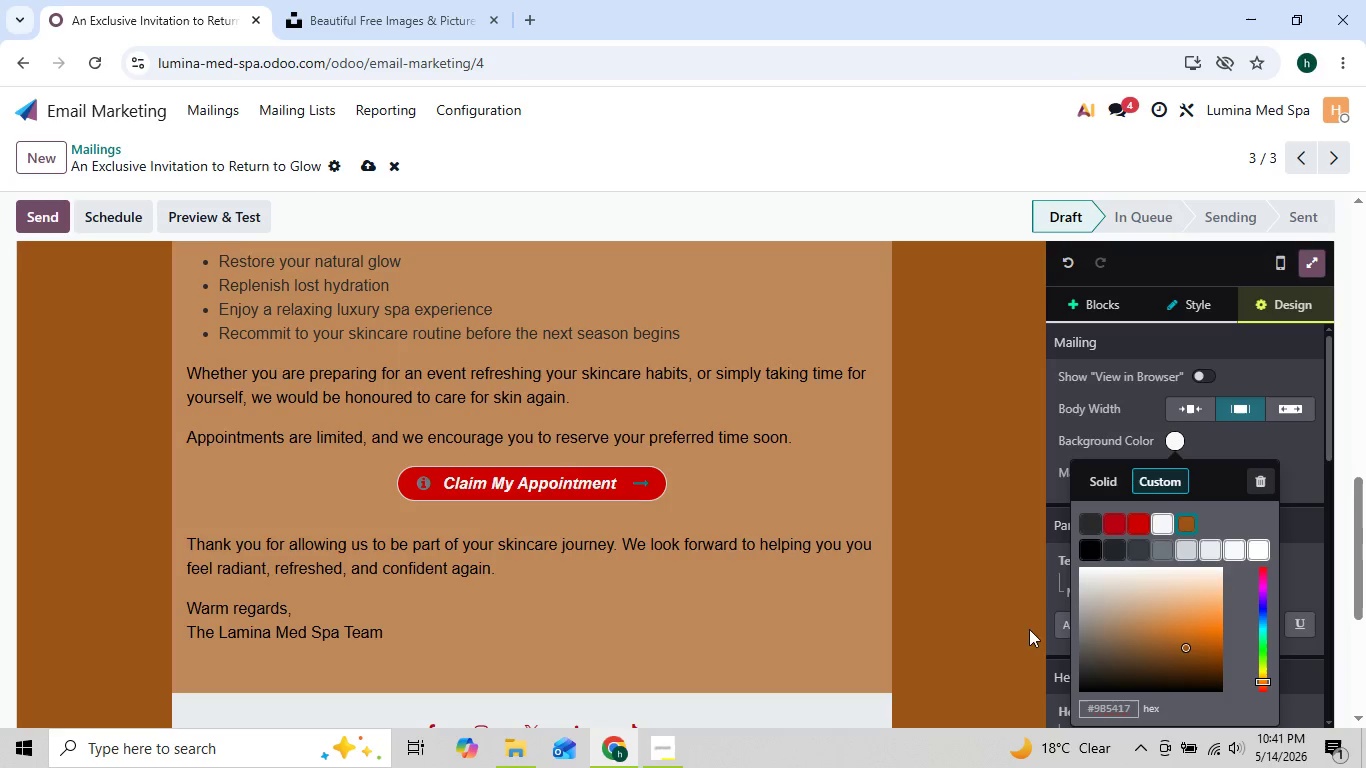 
wait(5.25)
 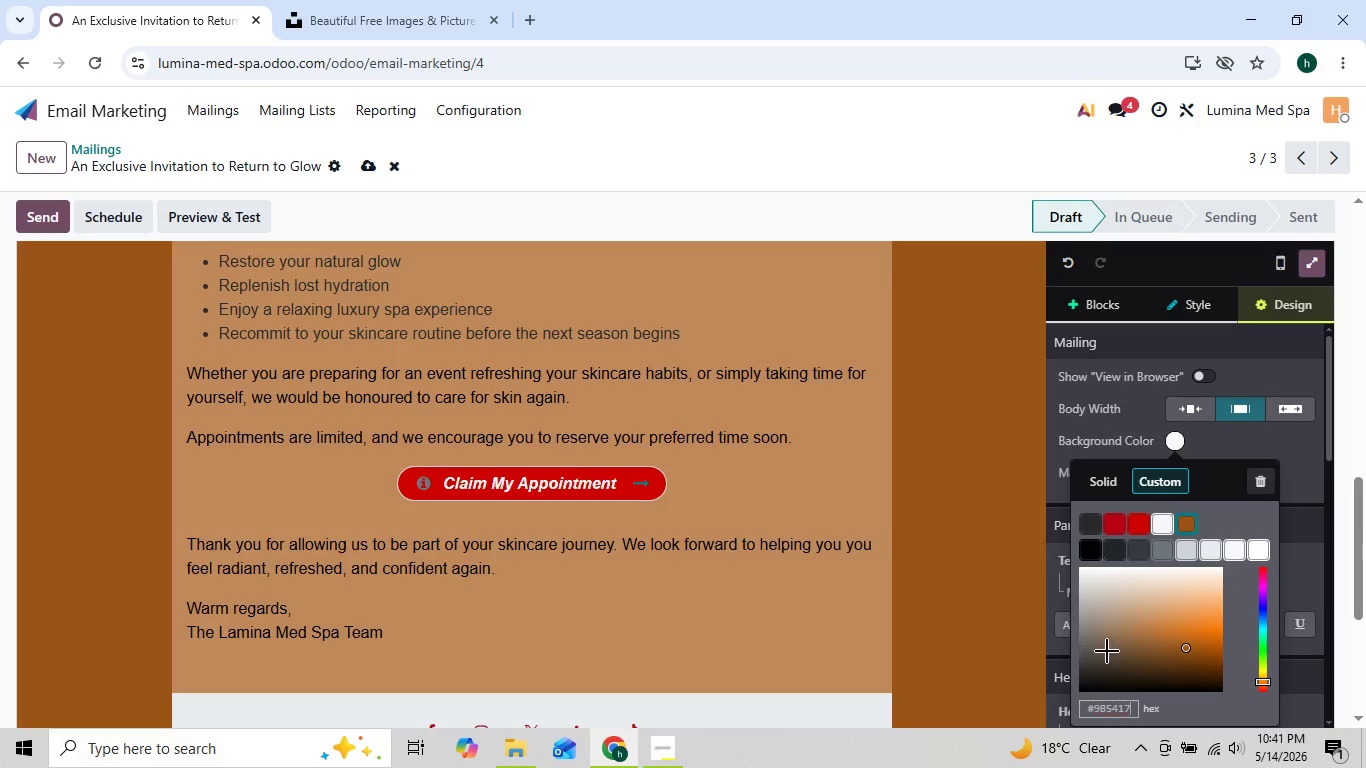 
left_click([1003, 617])
 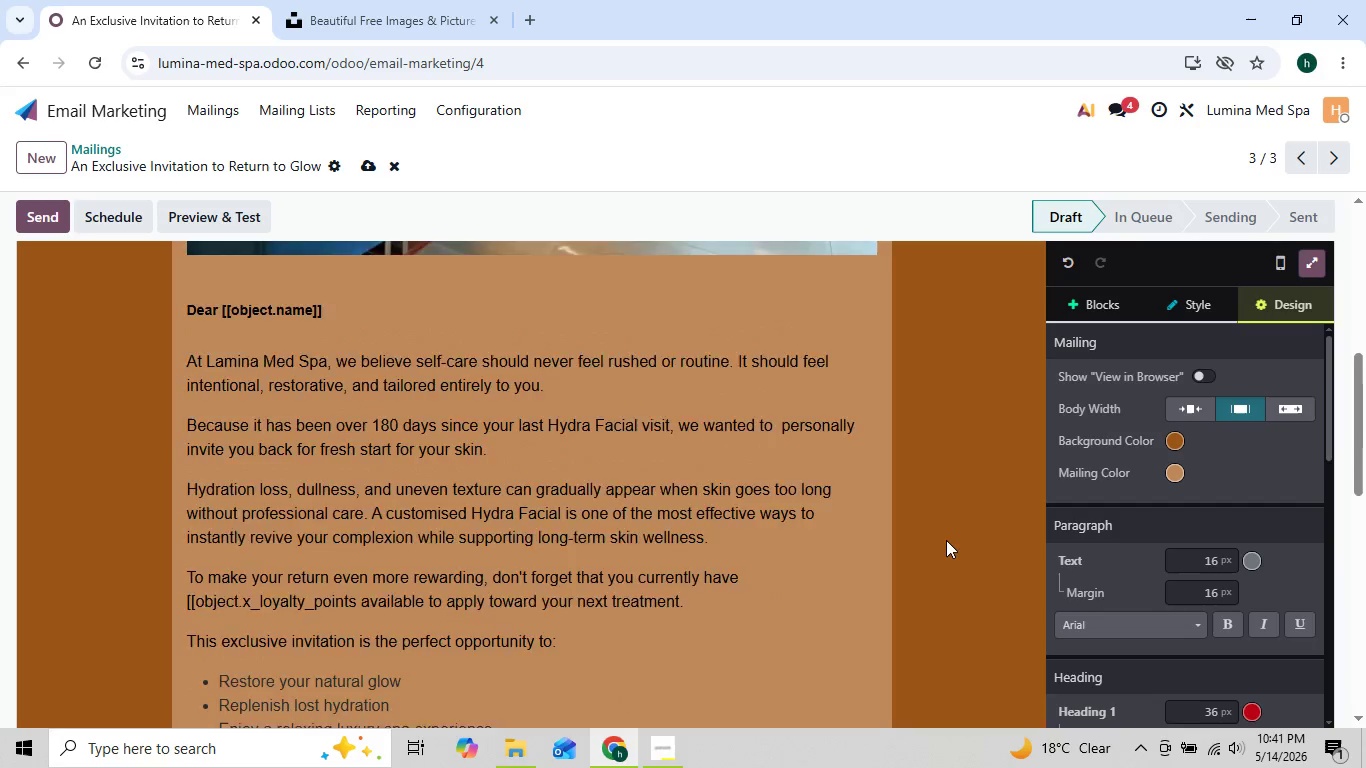 
wait(8.12)
 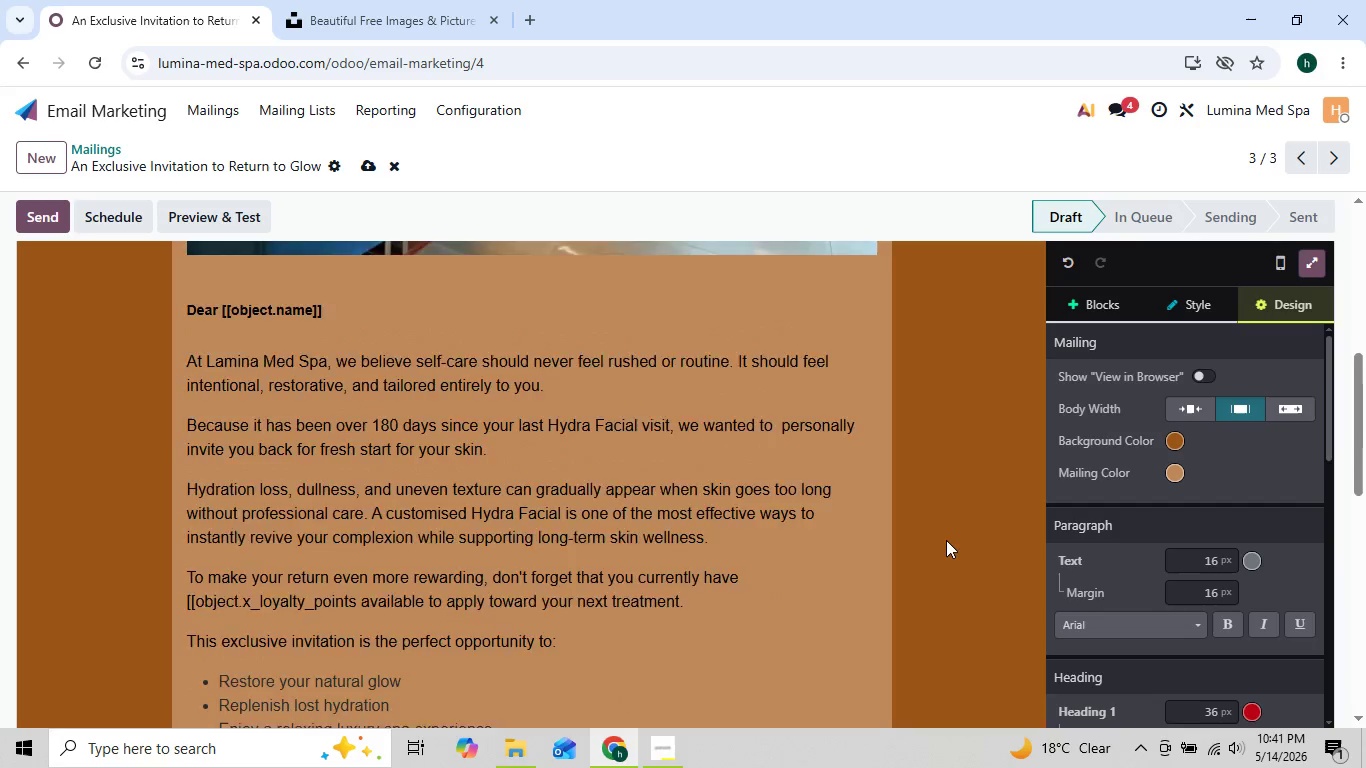 
left_click([1175, 469])
 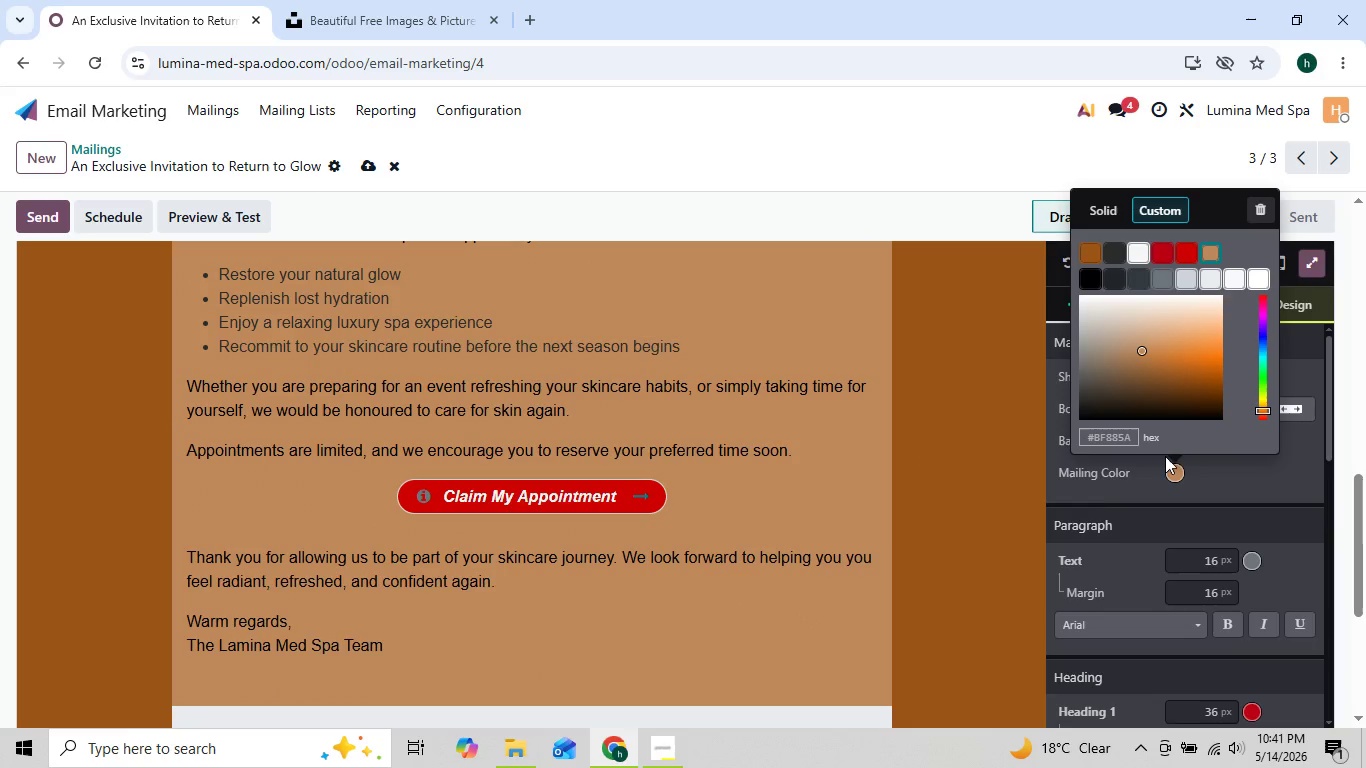 
left_click([1044, 485])
 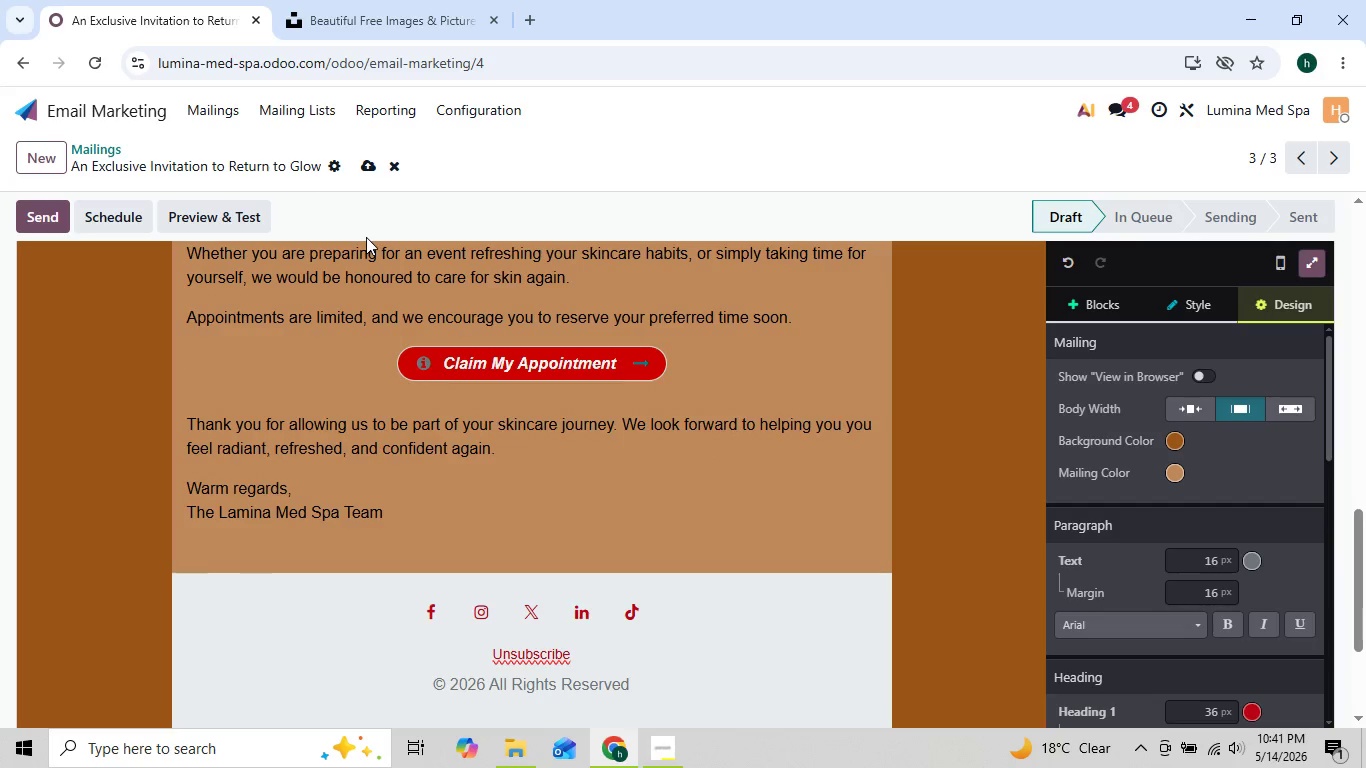 
wait(5.27)
 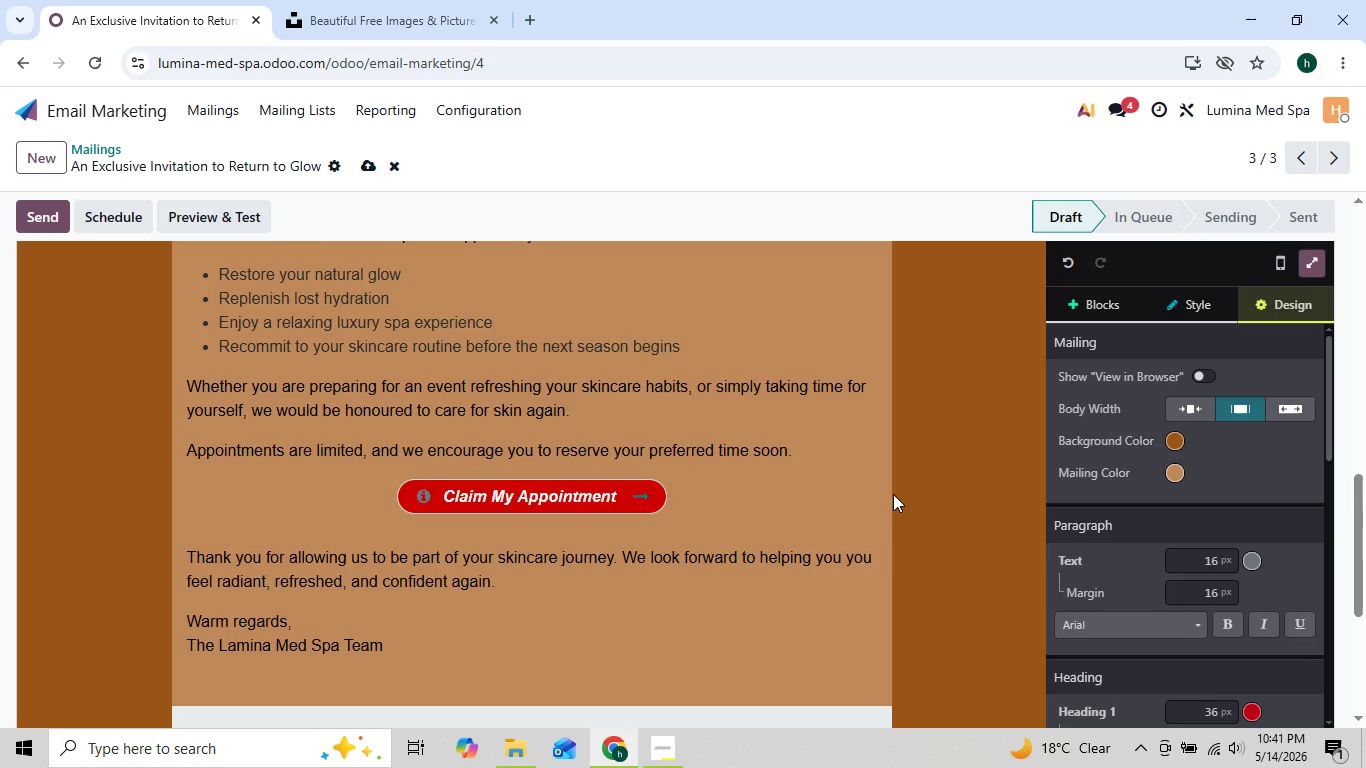 
left_click([225, 123])
 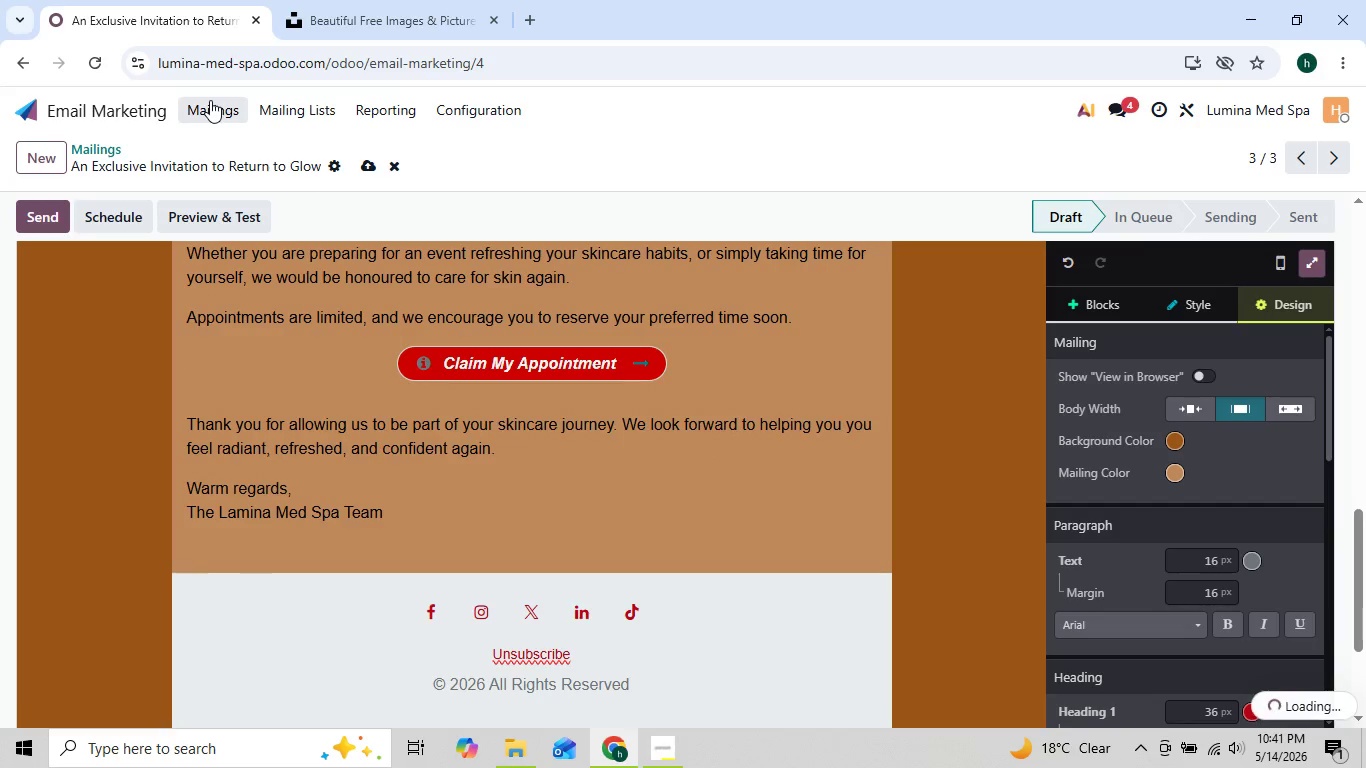 
left_click([210, 100])
 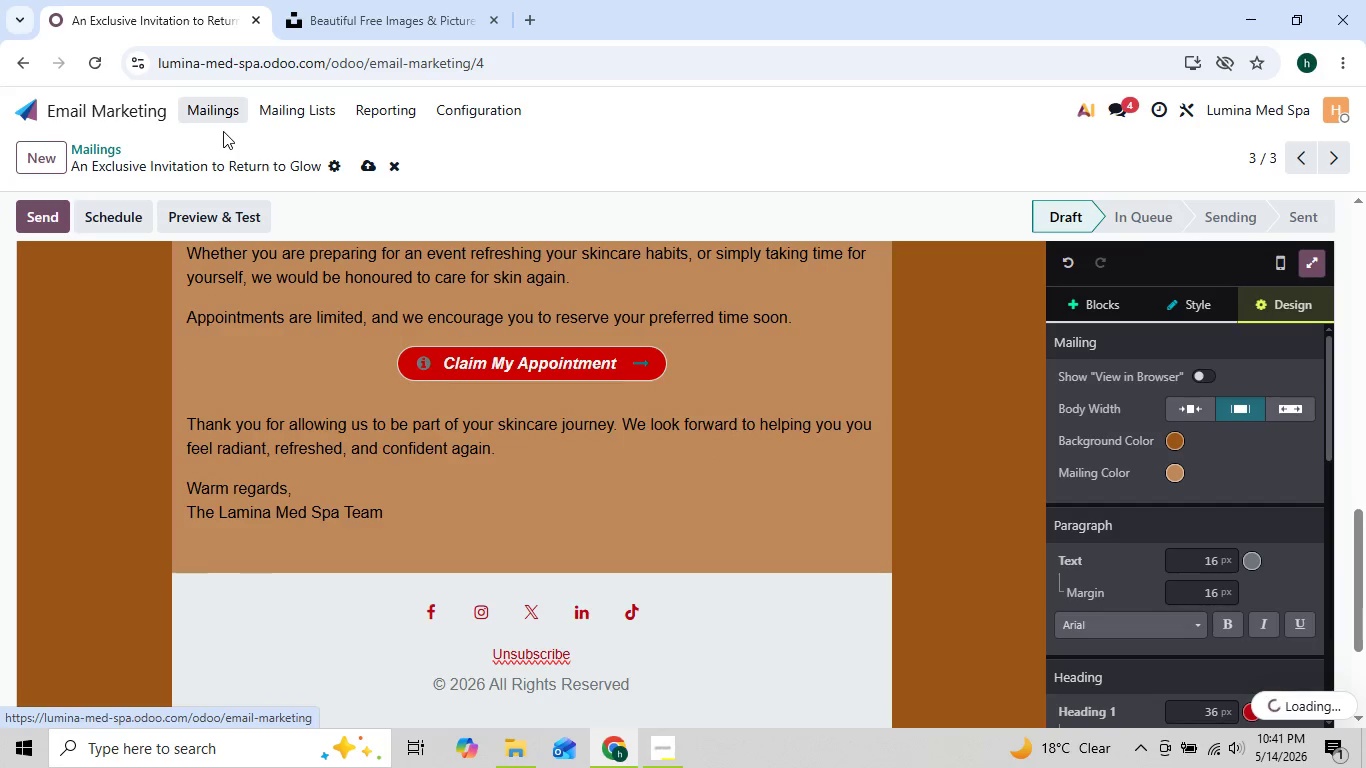 
mouse_move([240, 174])
 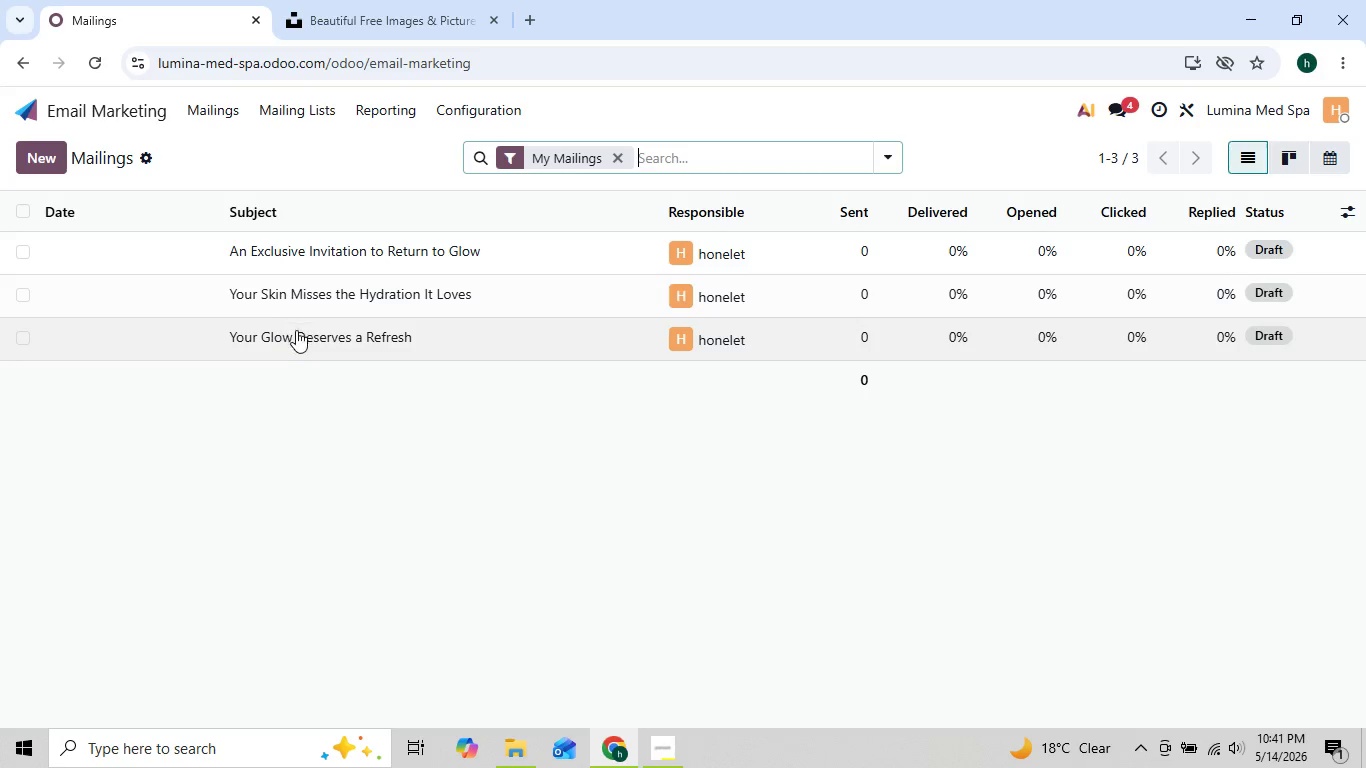 
left_click([296, 331])
 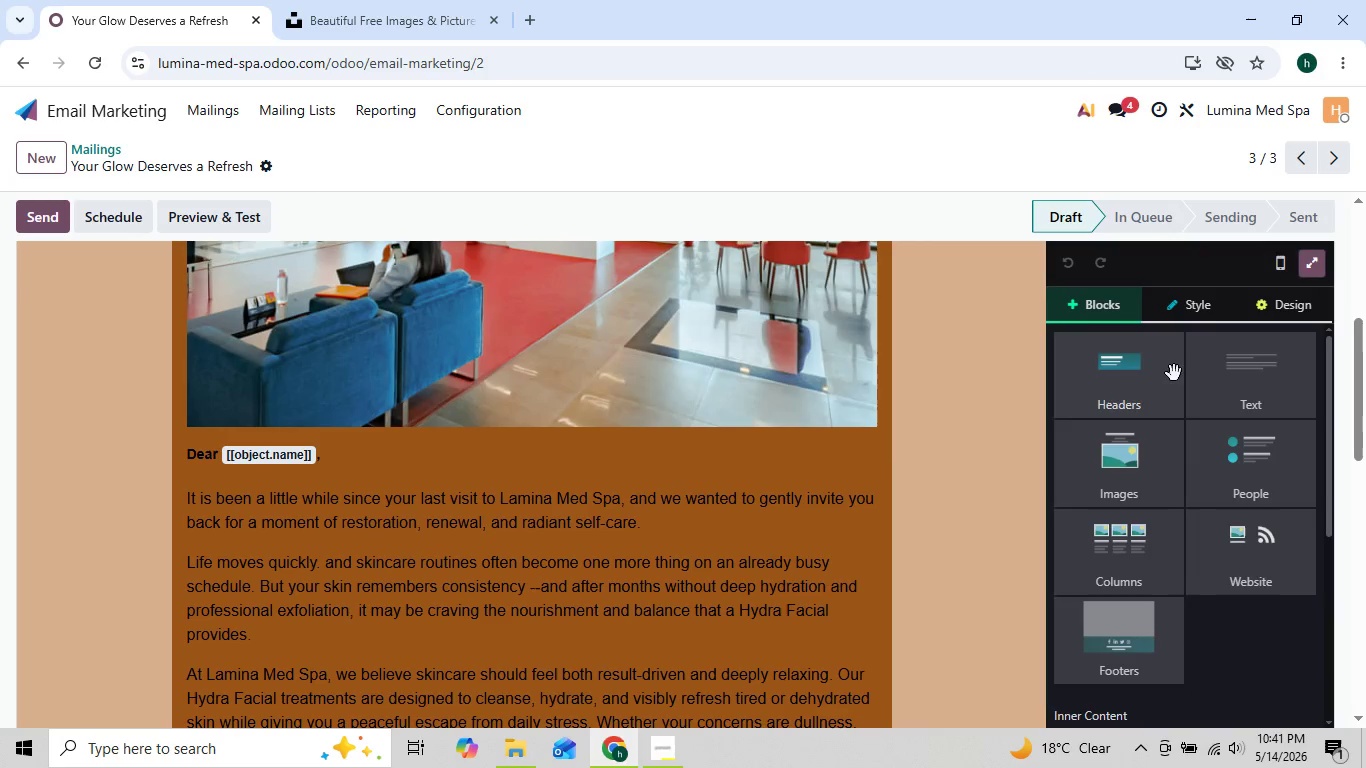 
left_click([1273, 302])
 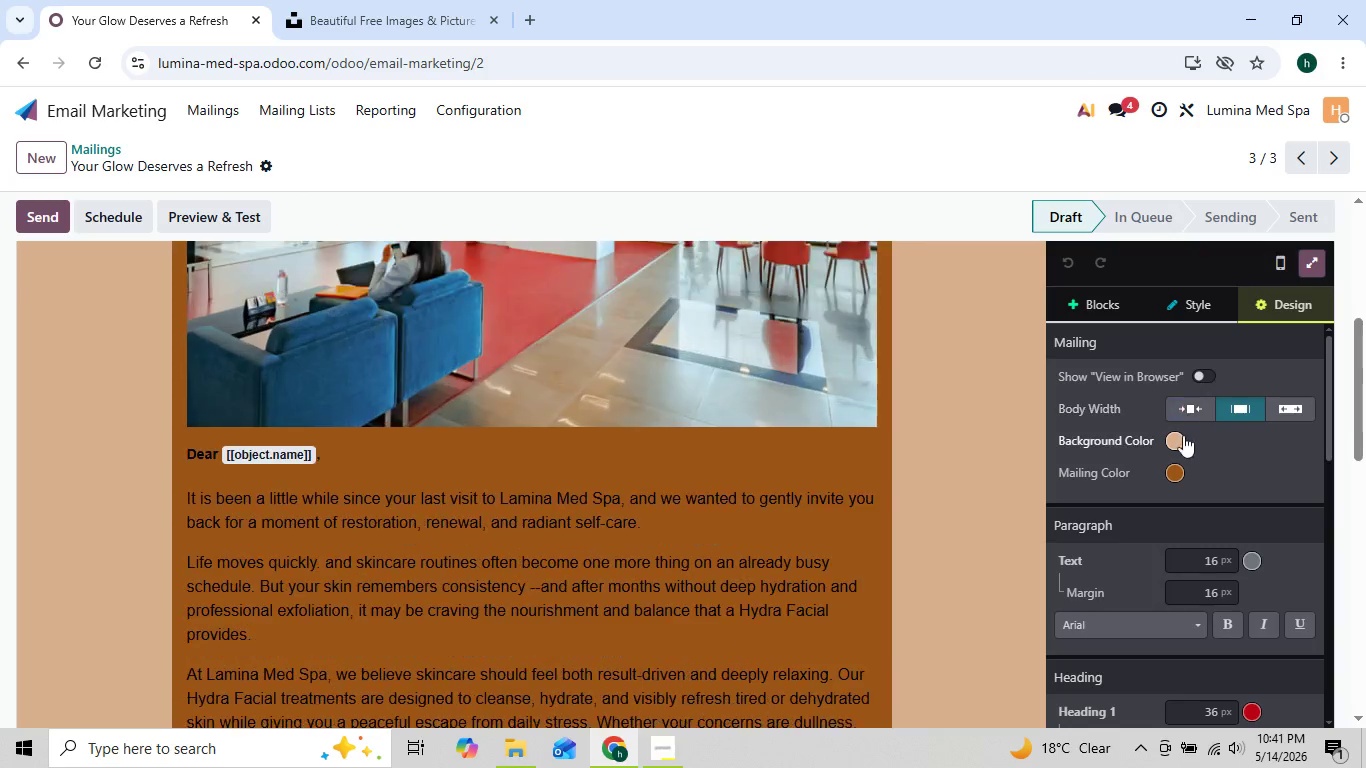 
left_click([1175, 439])
 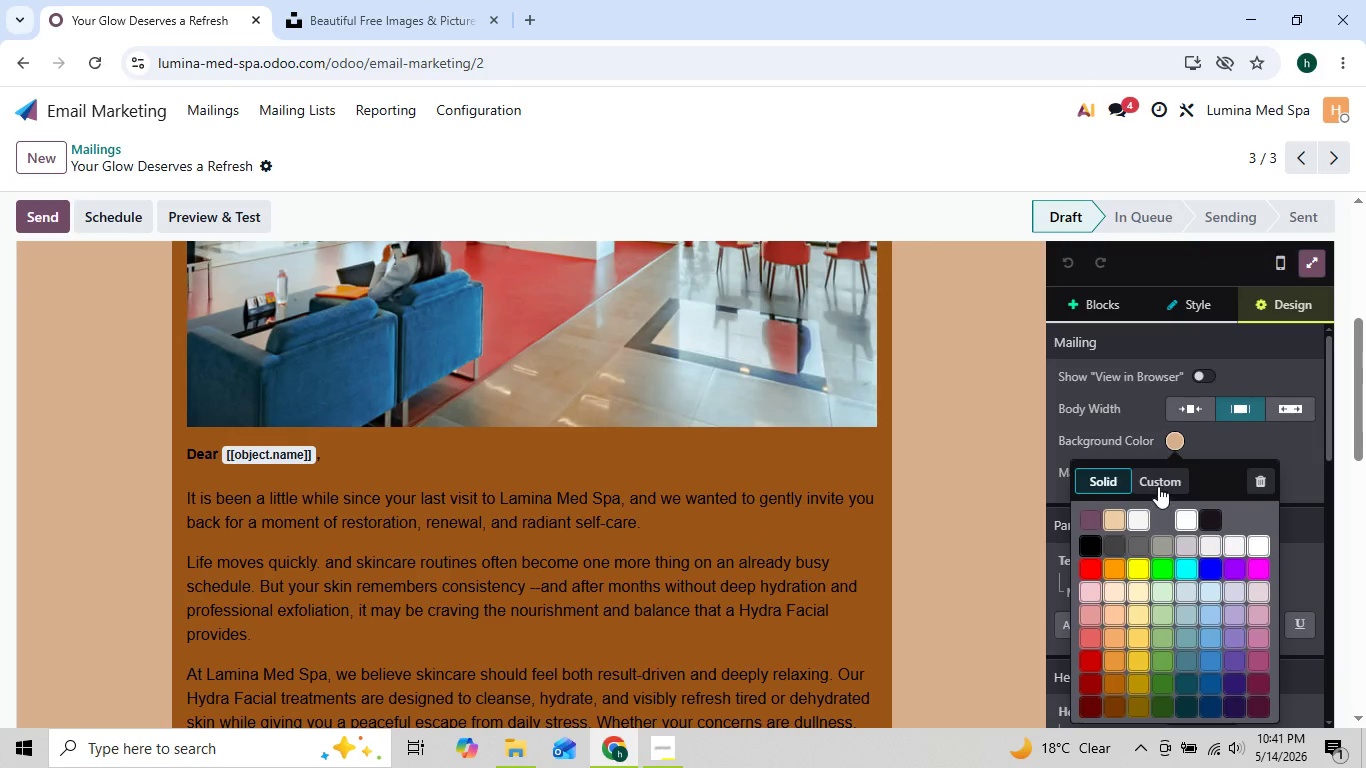 
left_click([1158, 486])
 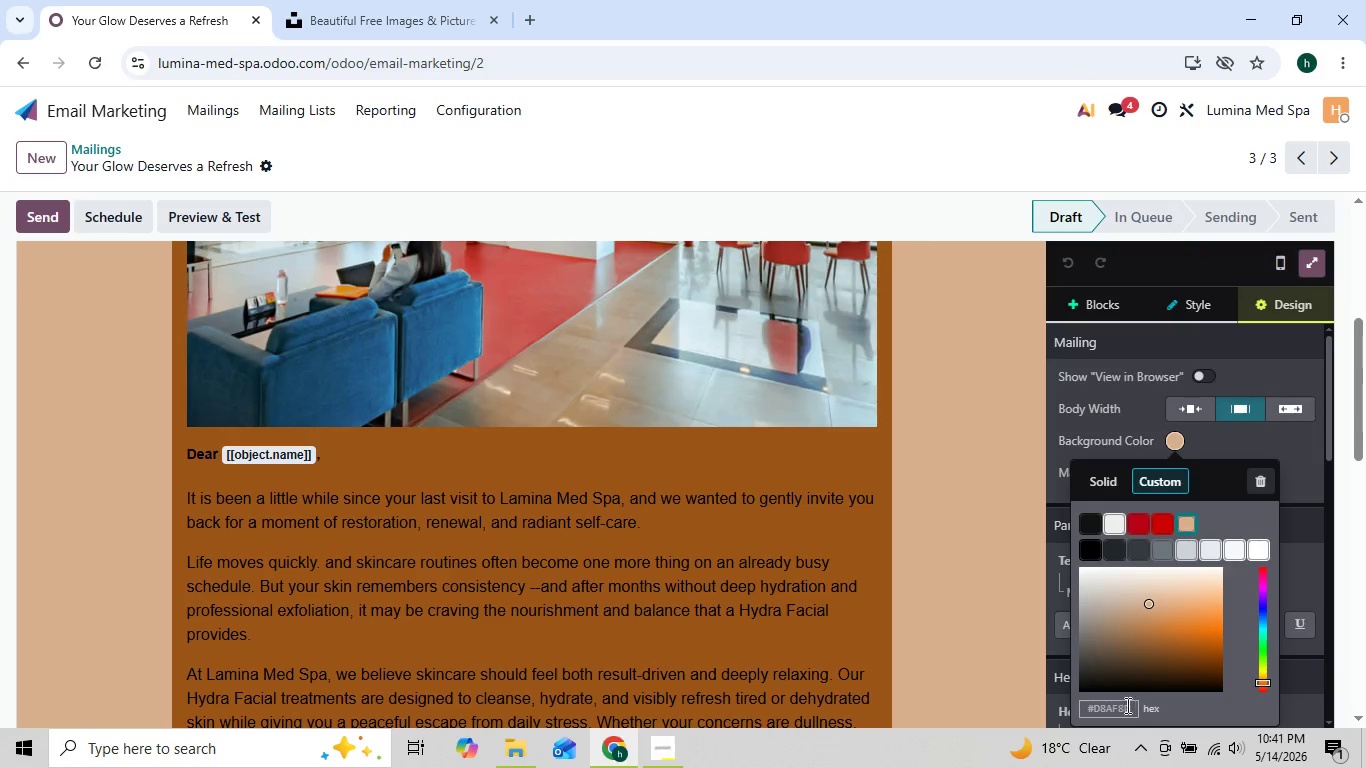 
left_click([1118, 714])
 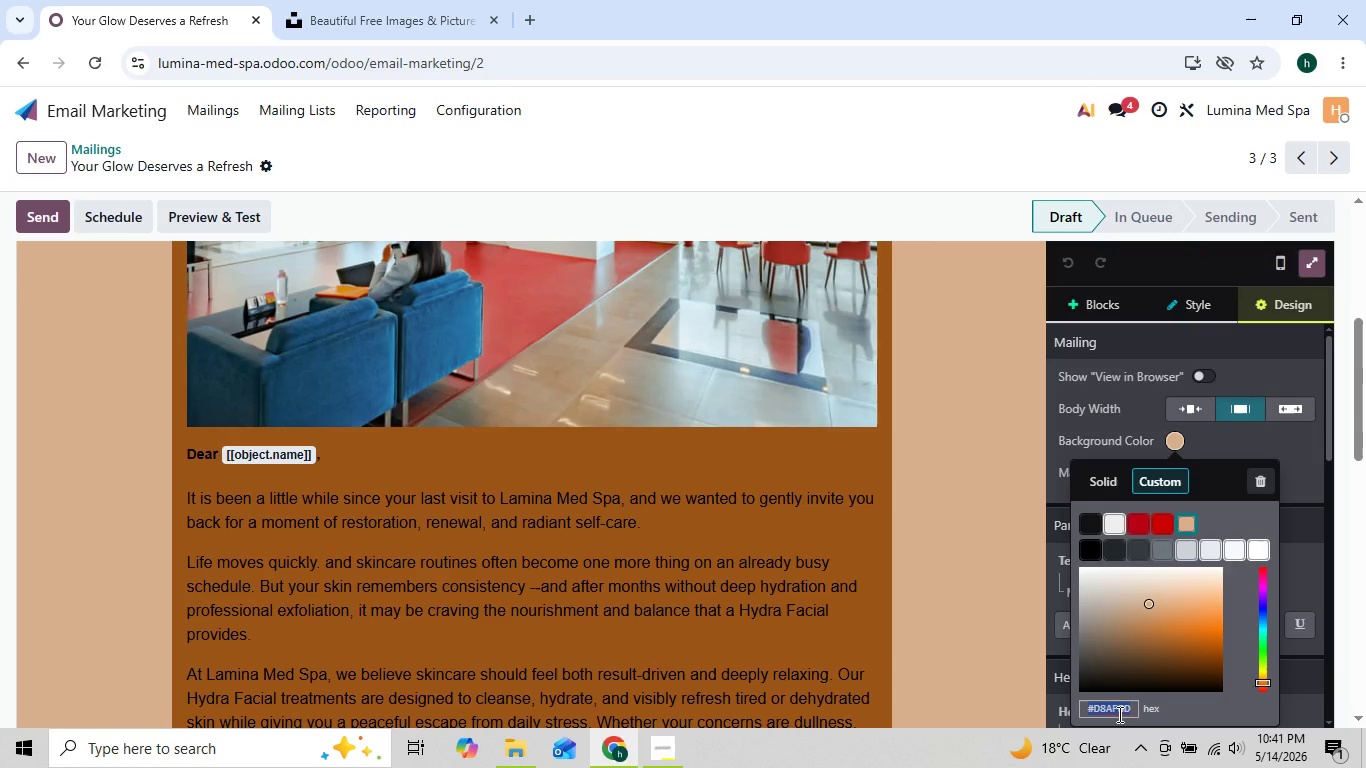 
key(Control+V)
 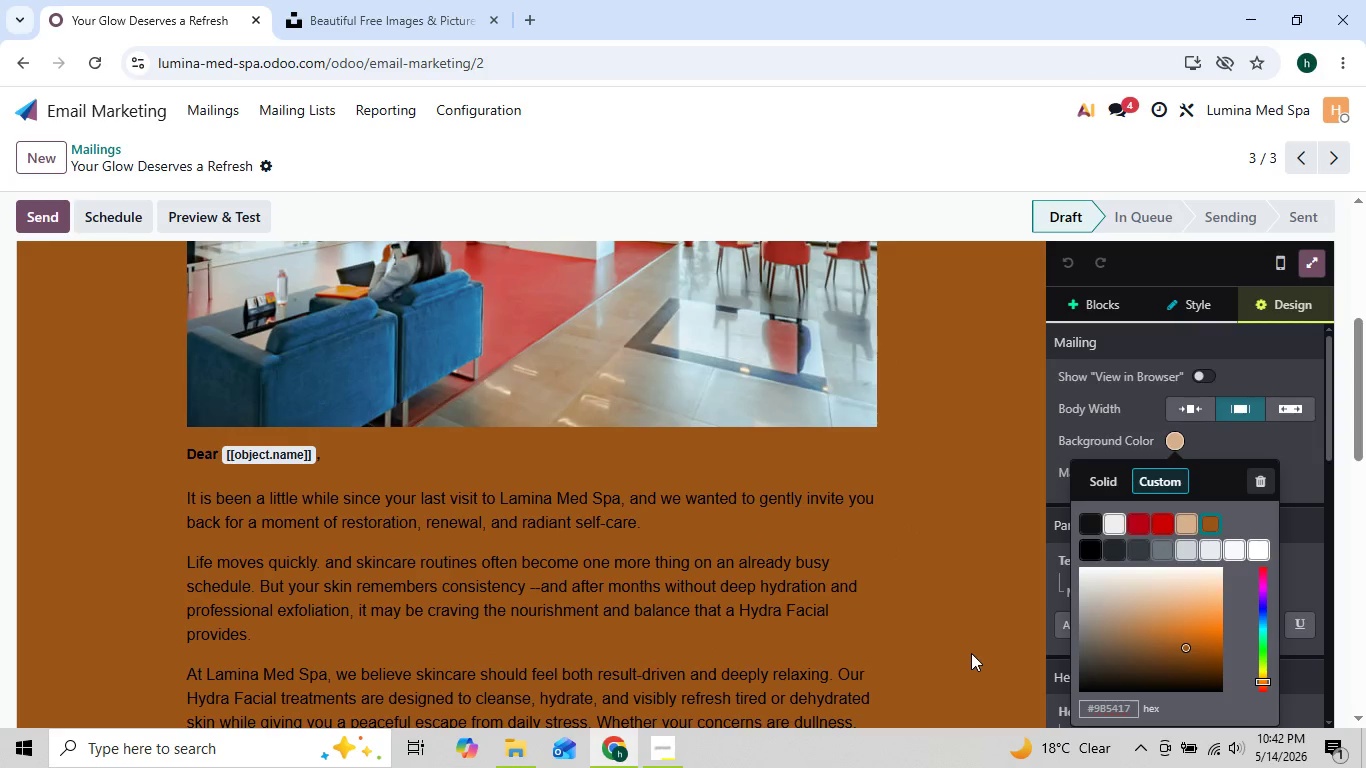 
left_click([963, 648])
 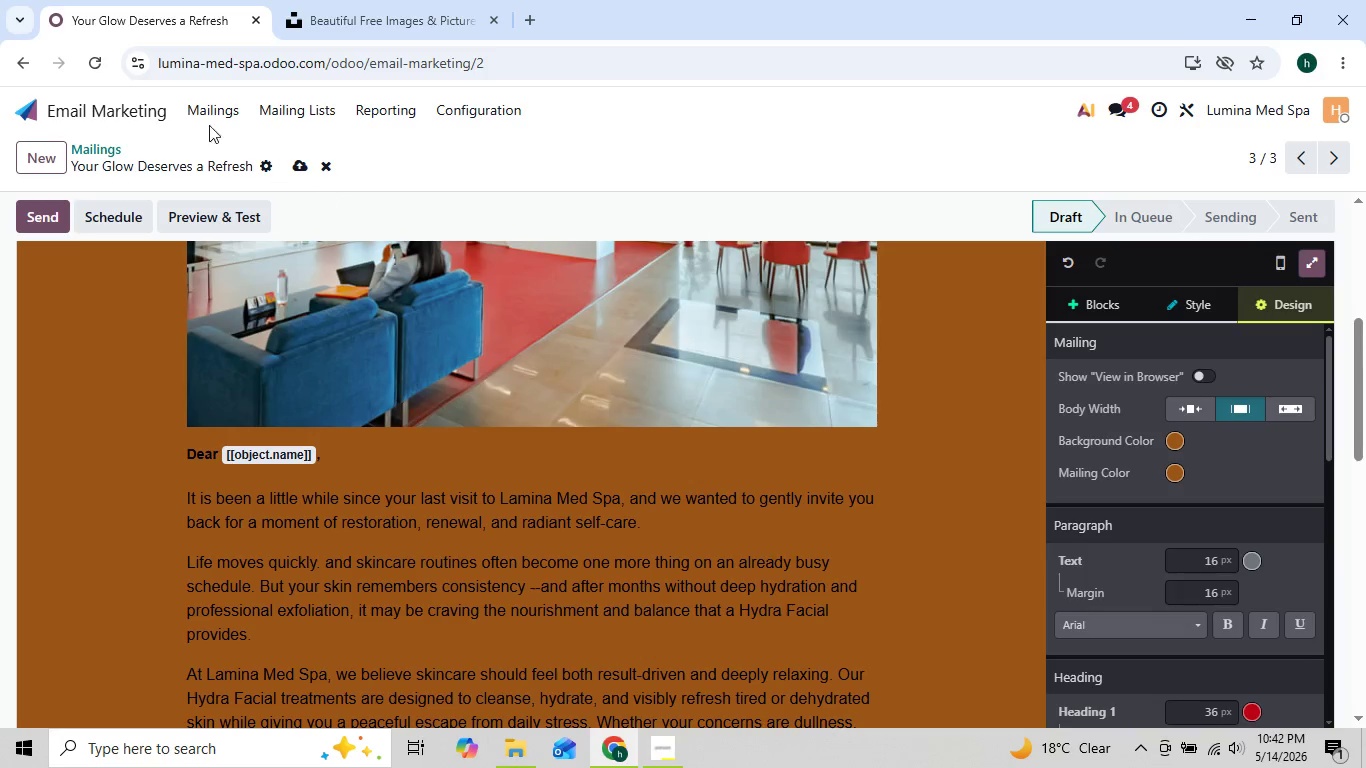 
left_click([202, 120])
 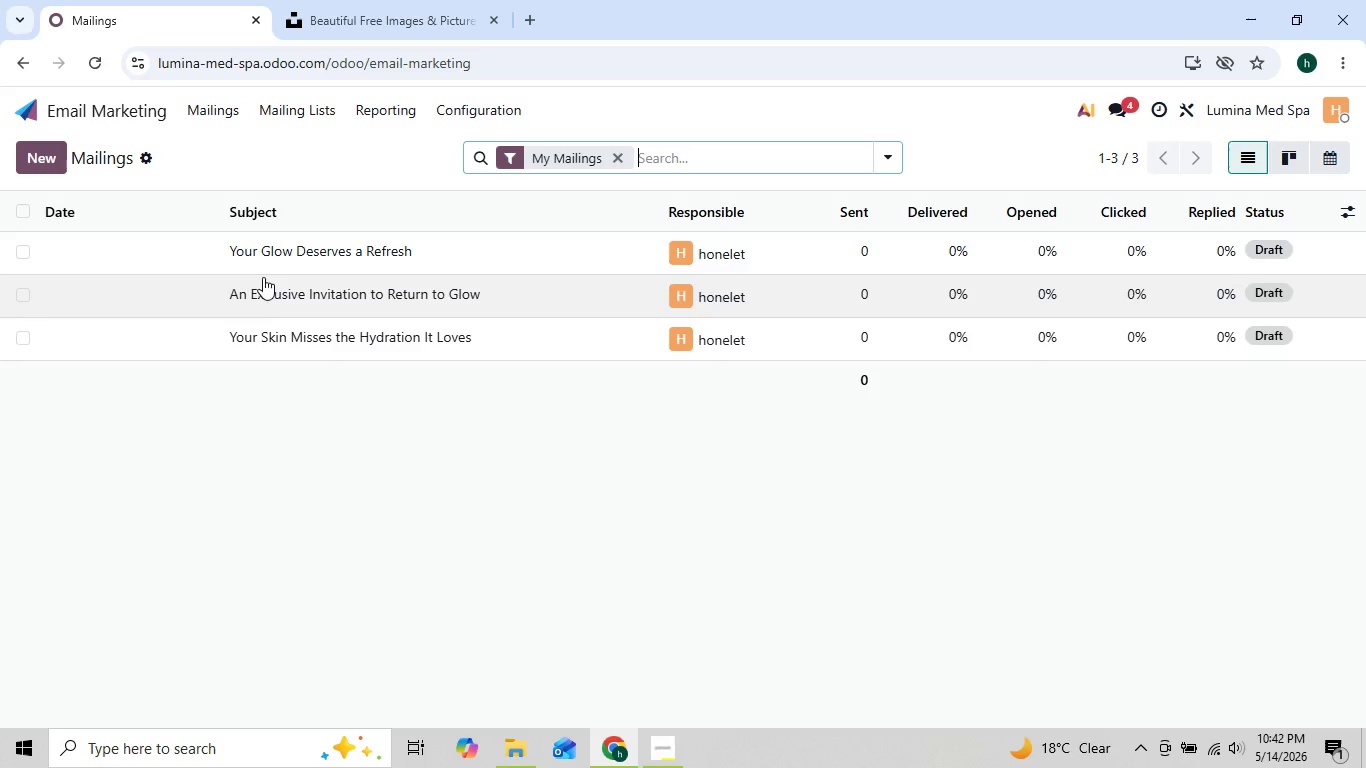 
left_click([286, 334])
 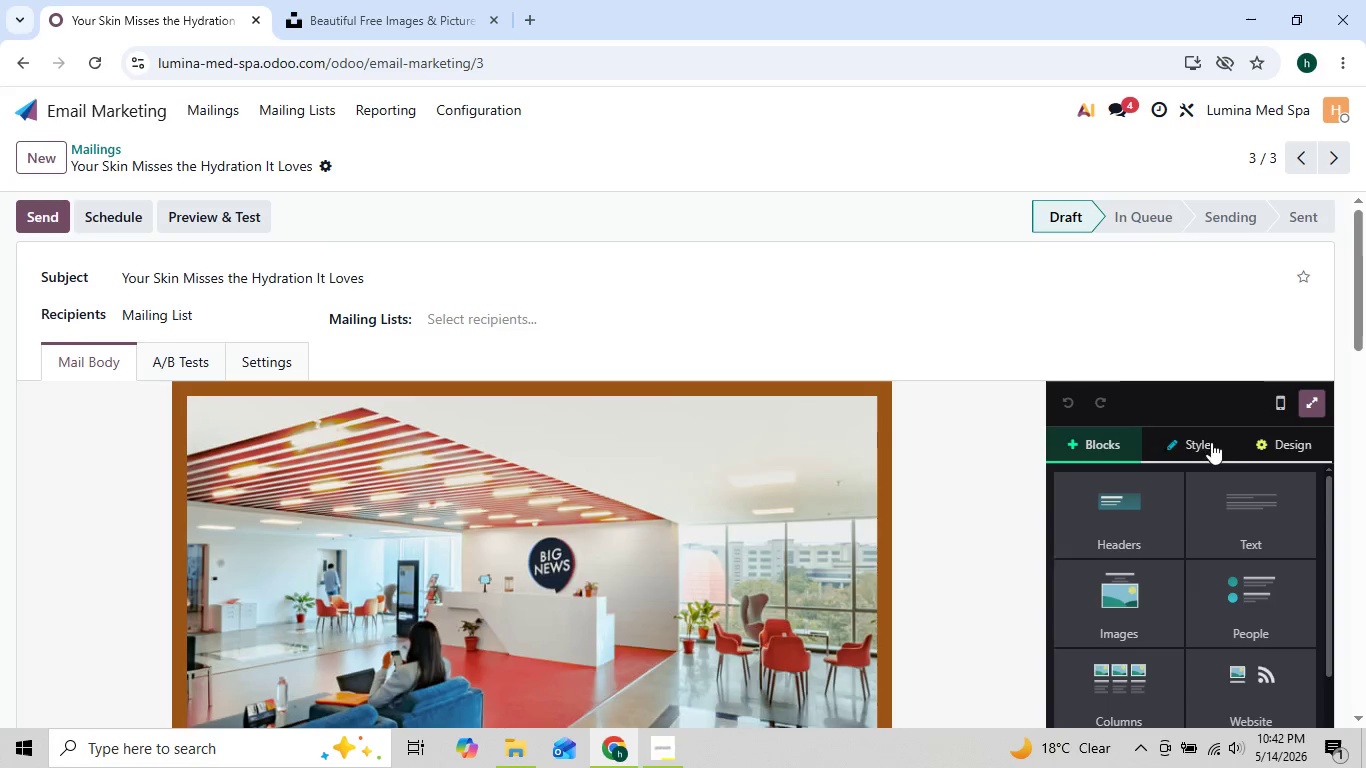 
left_click([1269, 448])
 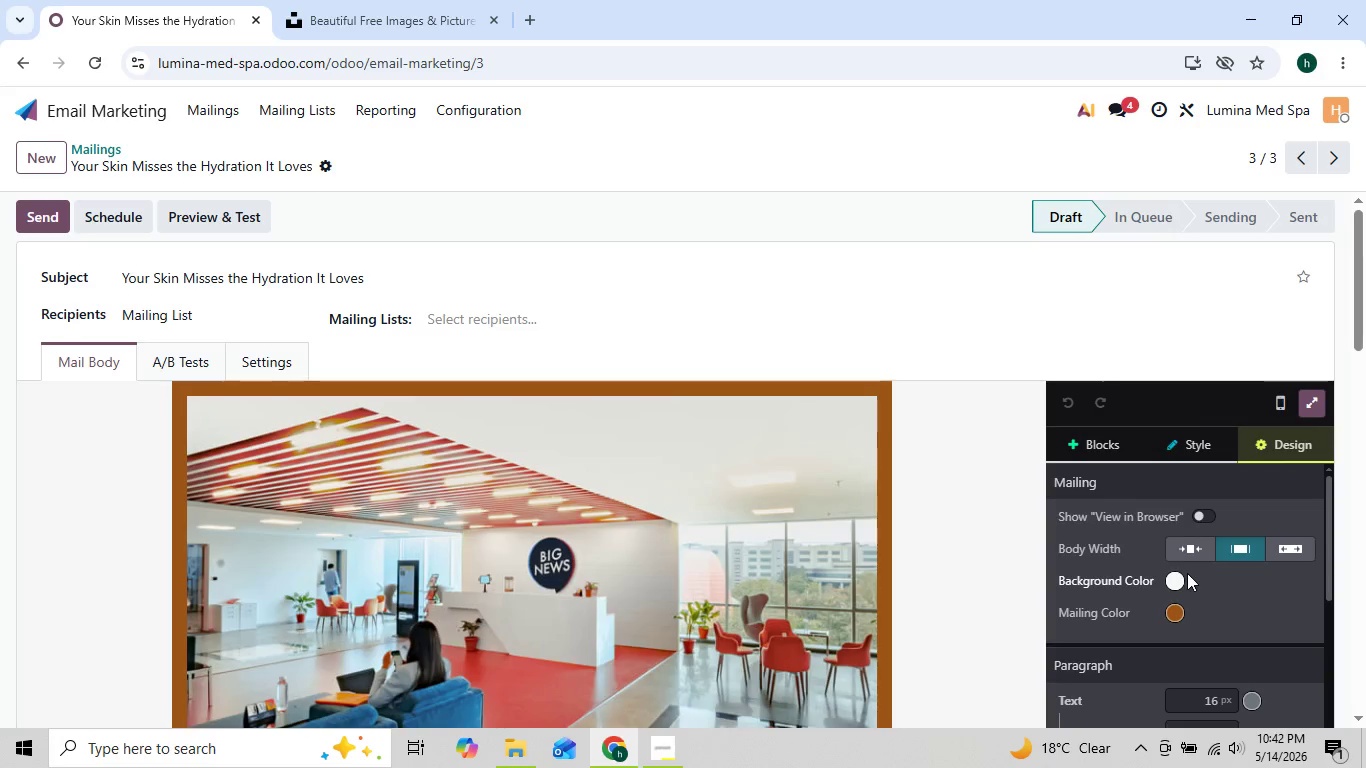 
left_click([1172, 582])
 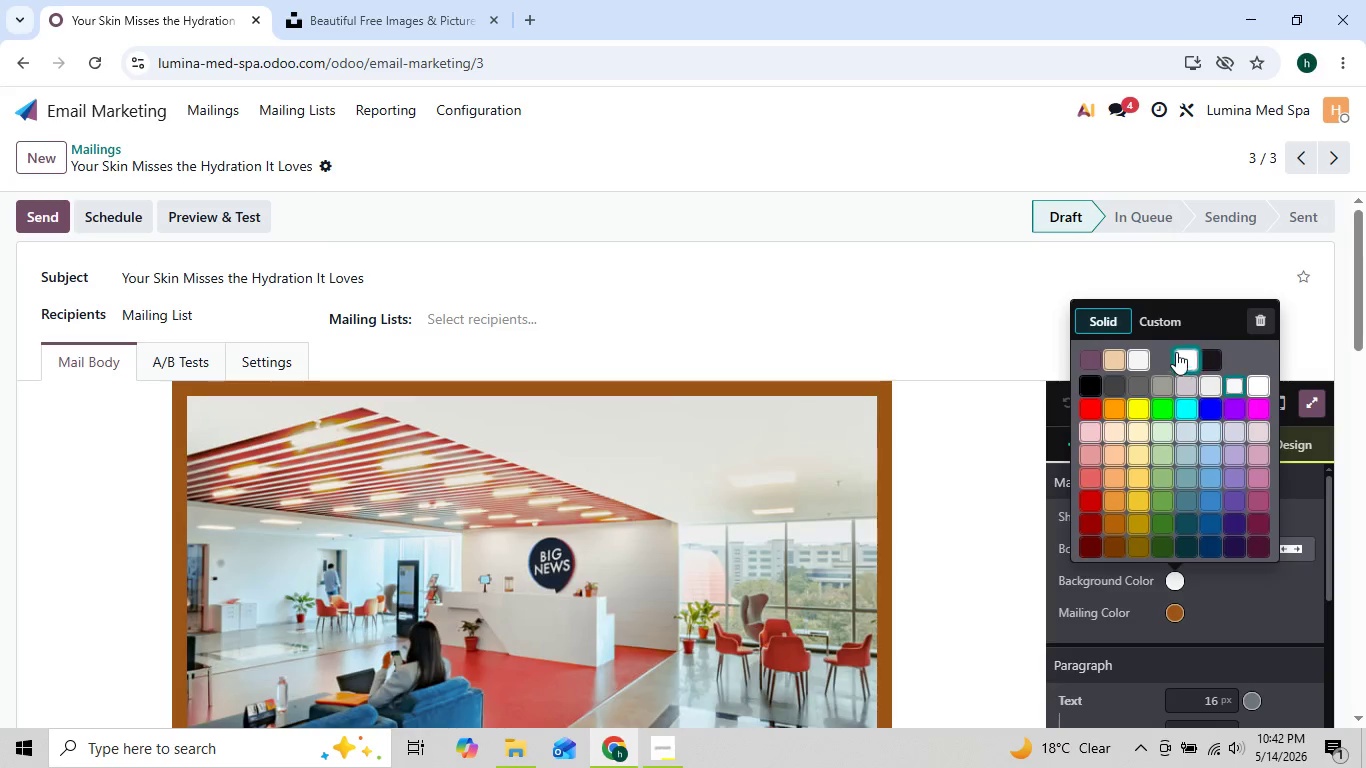 
left_click([1162, 310])
 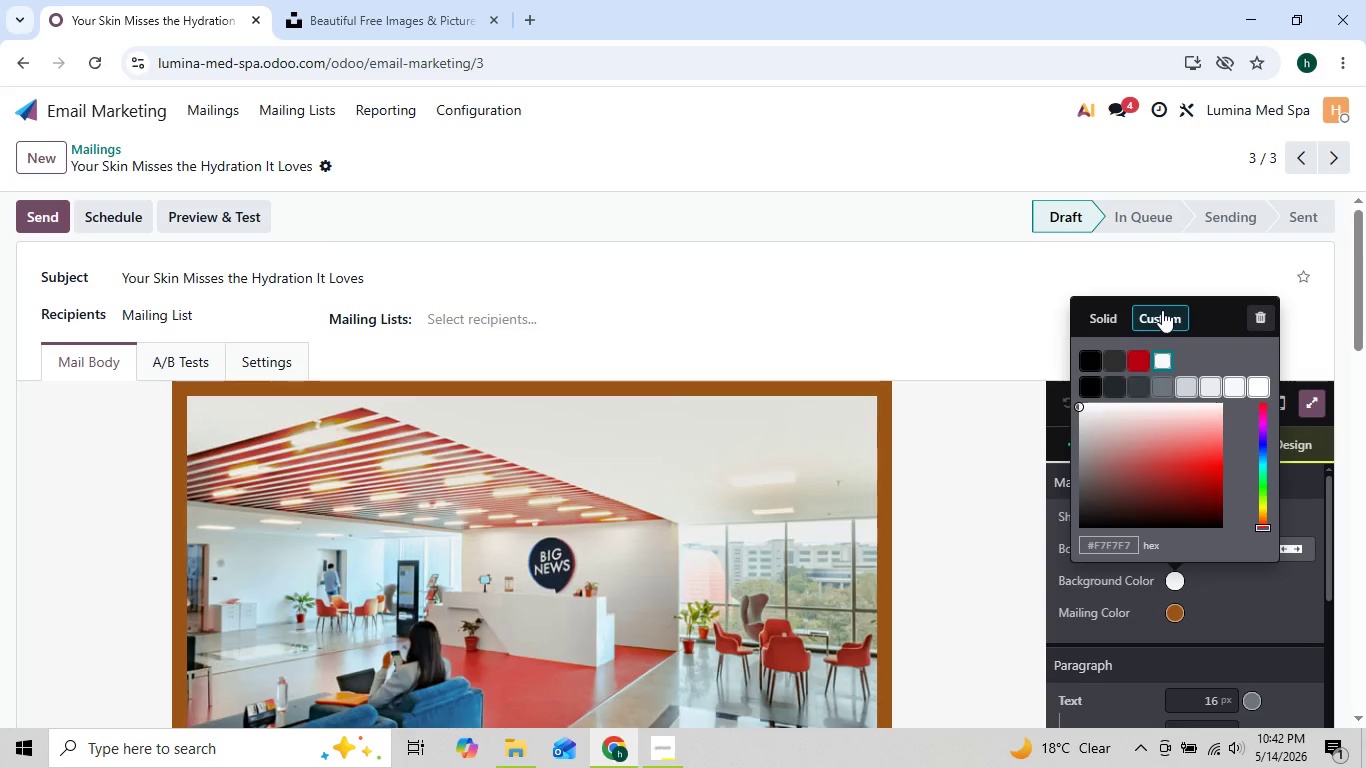 
left_click_drag(start_coordinate=[1162, 310], to_coordinate=[1130, 395])
 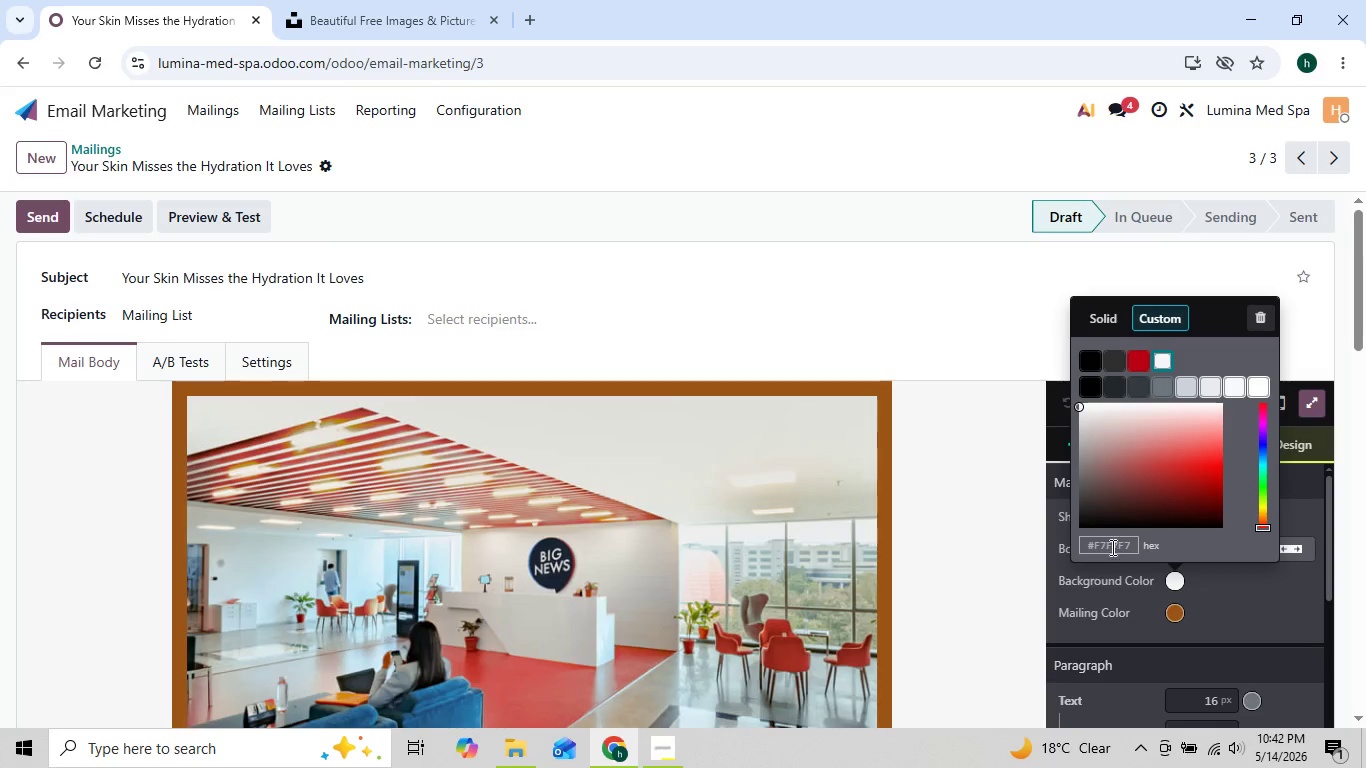 
left_click([1114, 548])
 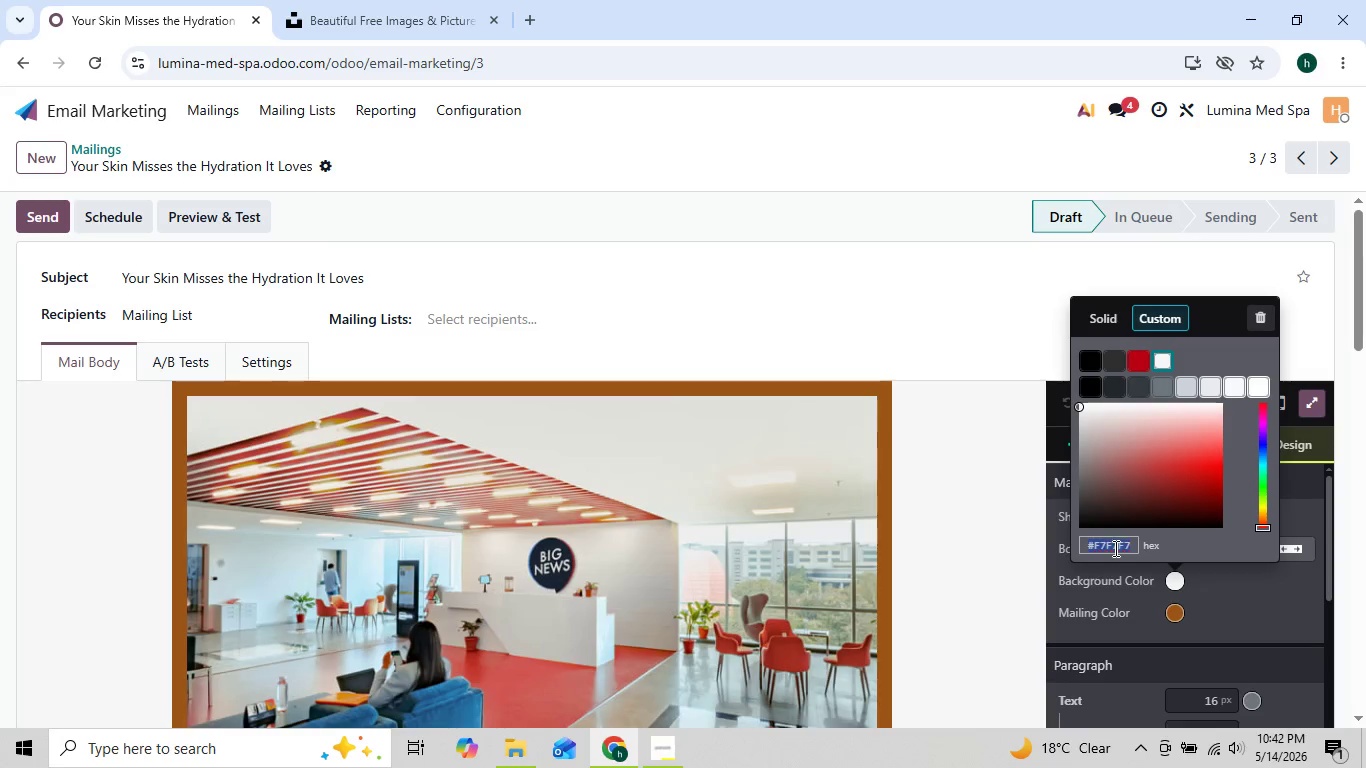 
key(Control+V)
 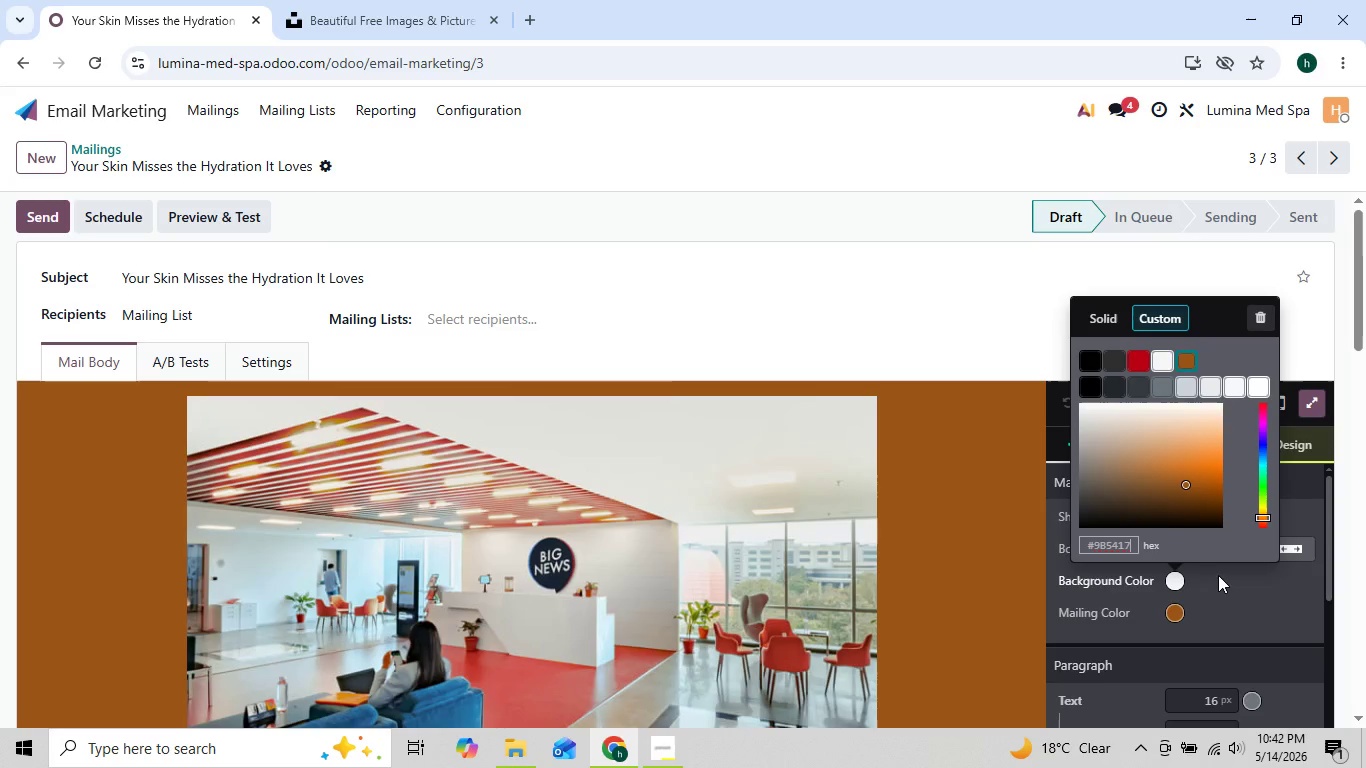 
left_click([1218, 575])
 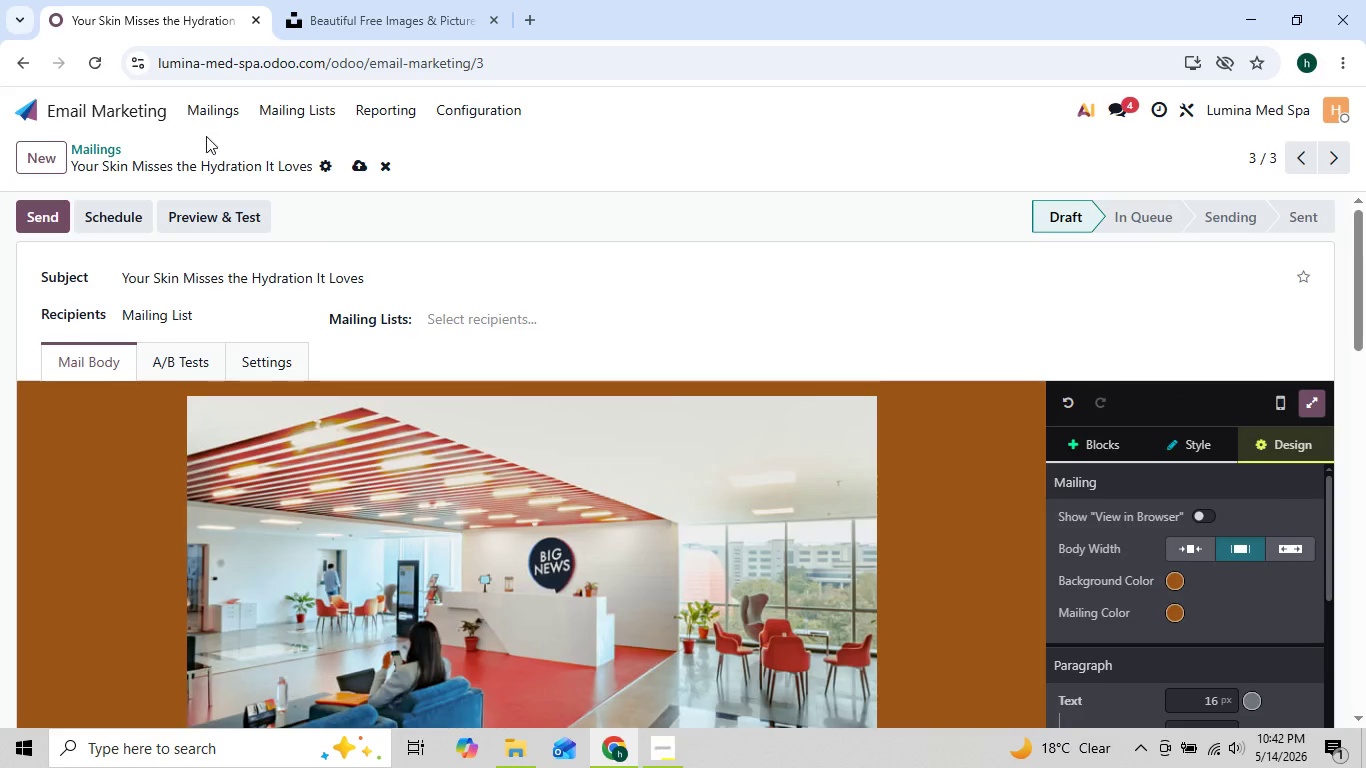 
left_click([213, 103])
 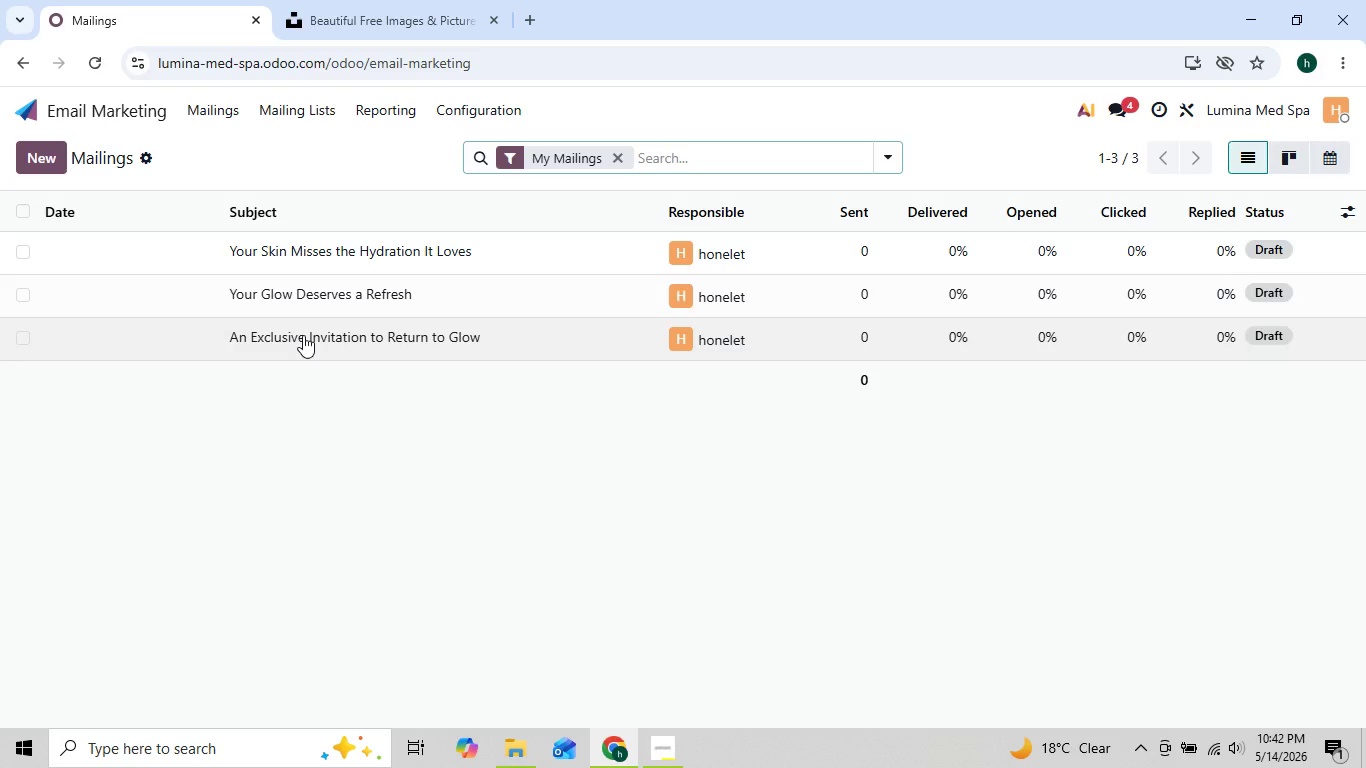 
left_click([303, 335])
 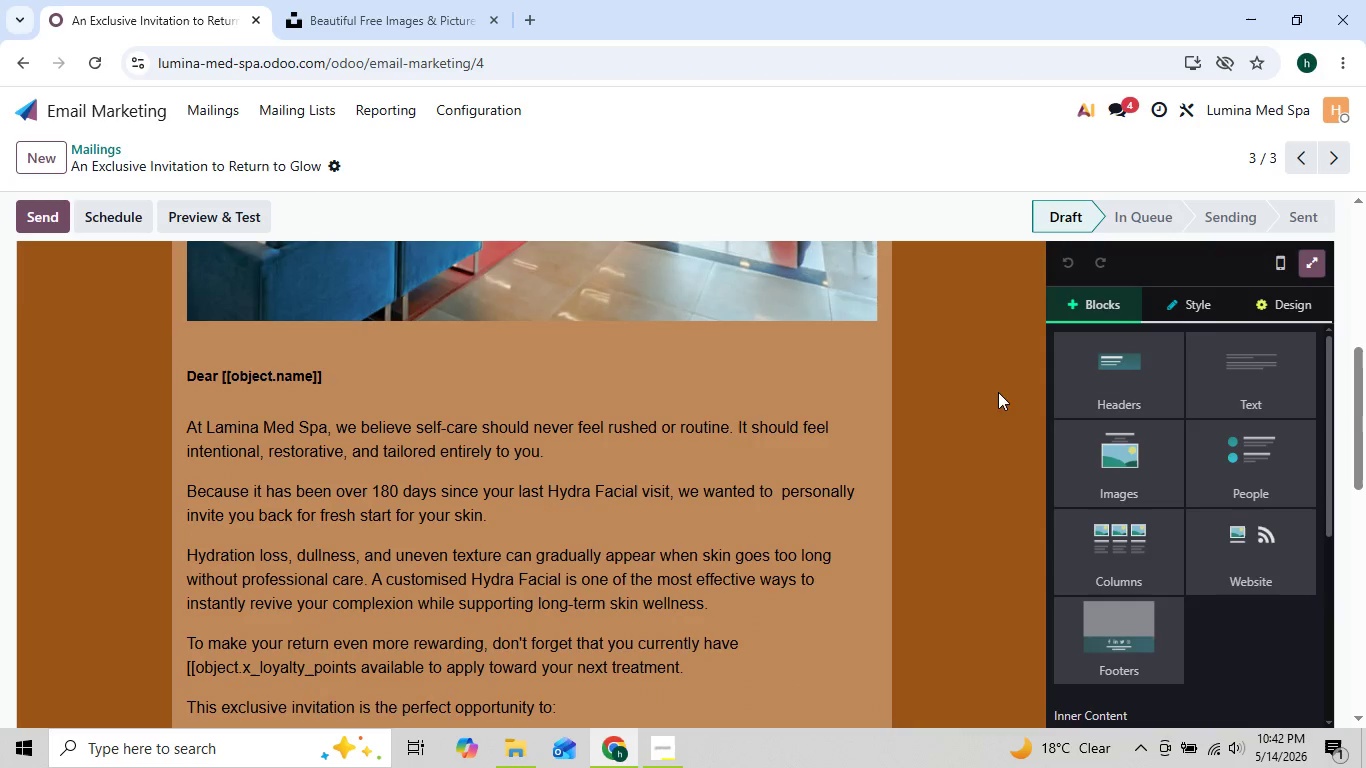 
left_click([1309, 309])
 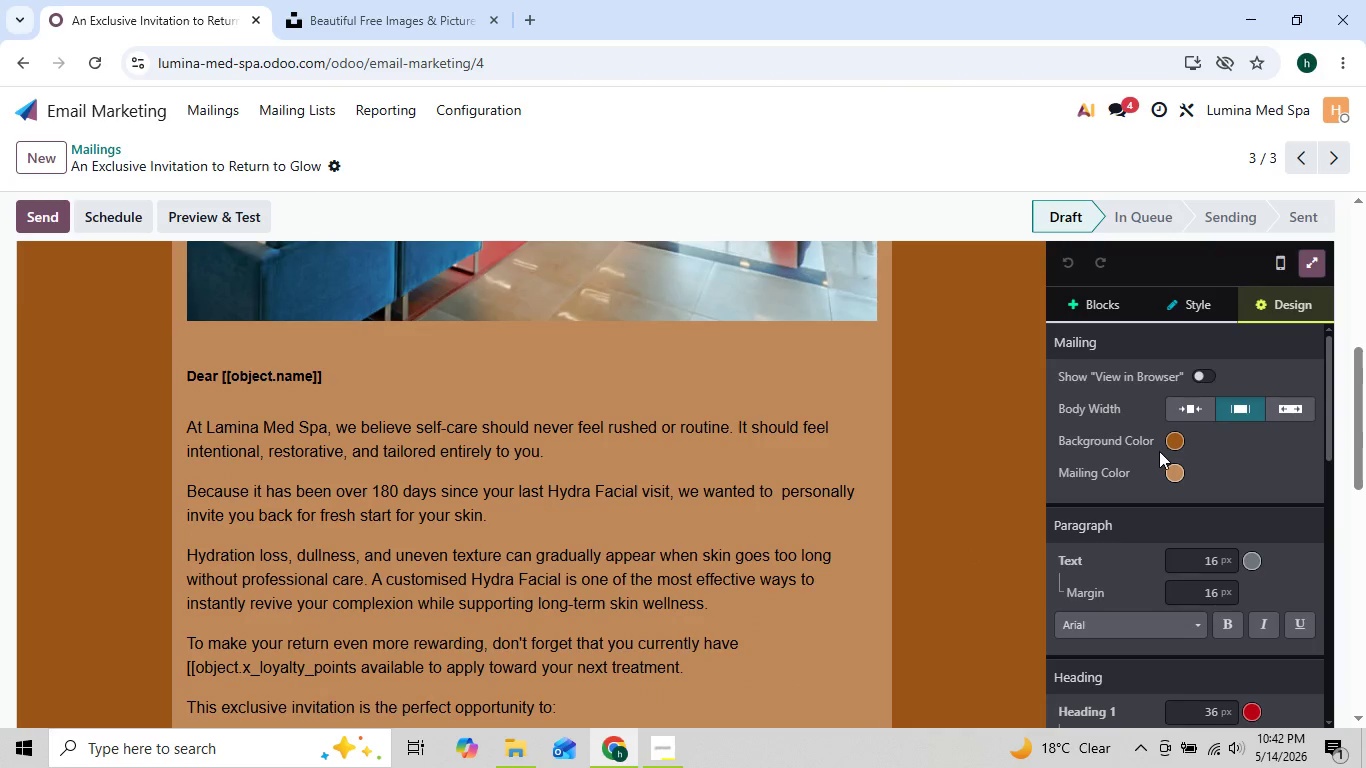 
left_click([1175, 471])
 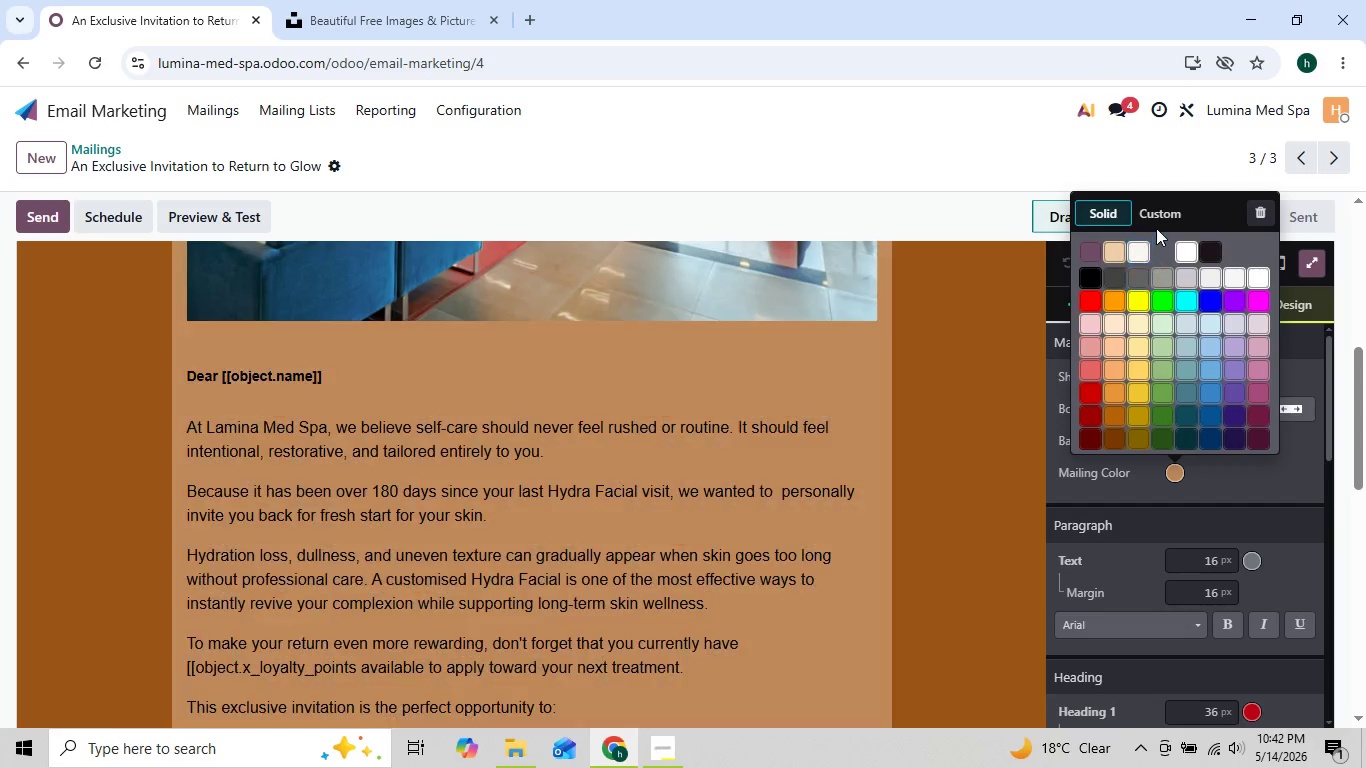 
left_click([1156, 208])
 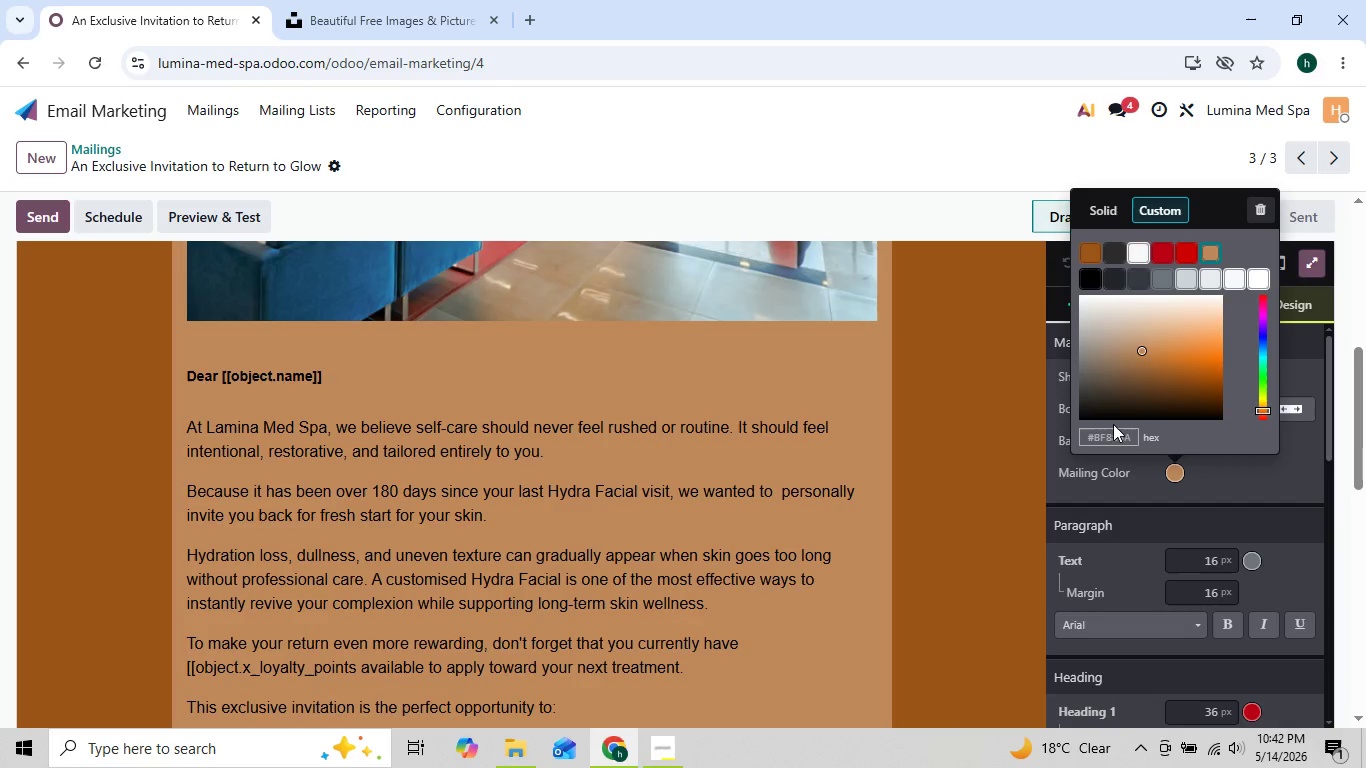 
left_click([1112, 424])
 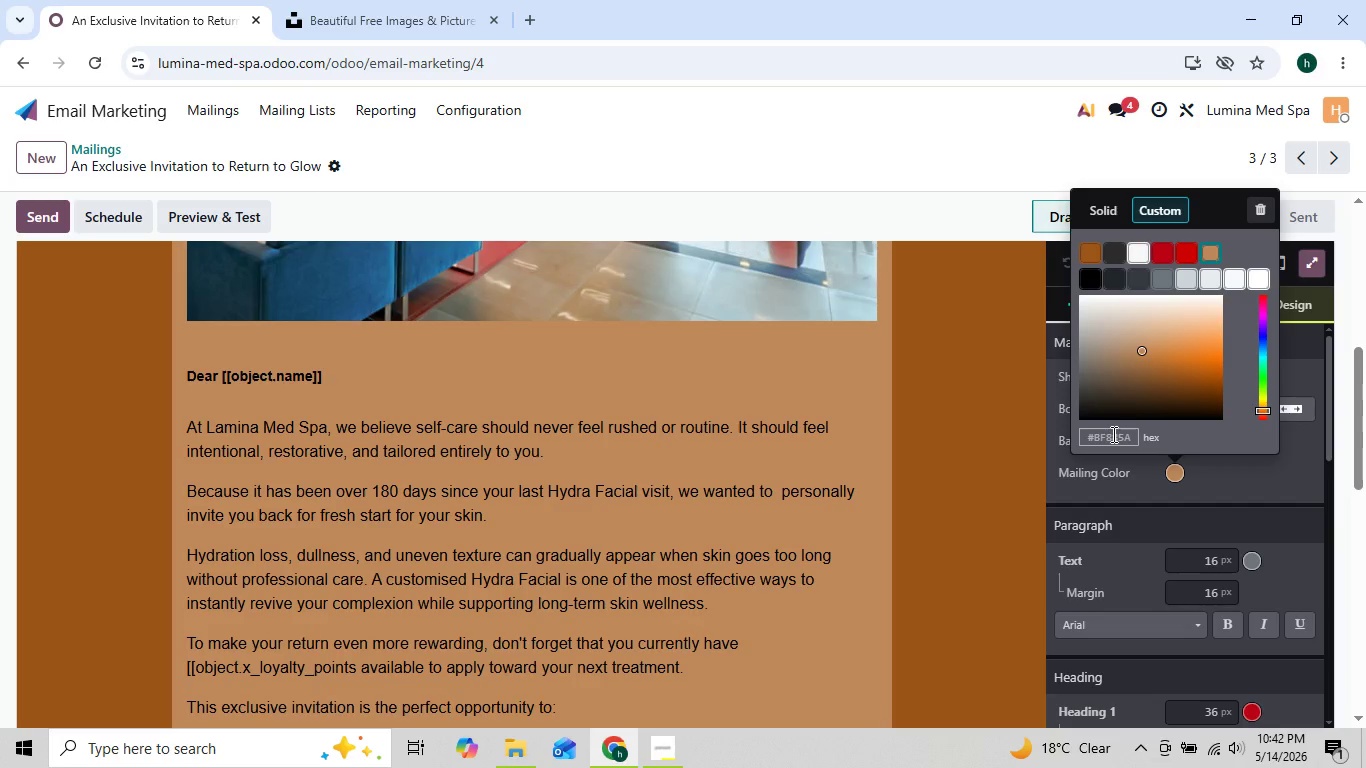 
left_click([1112, 434])
 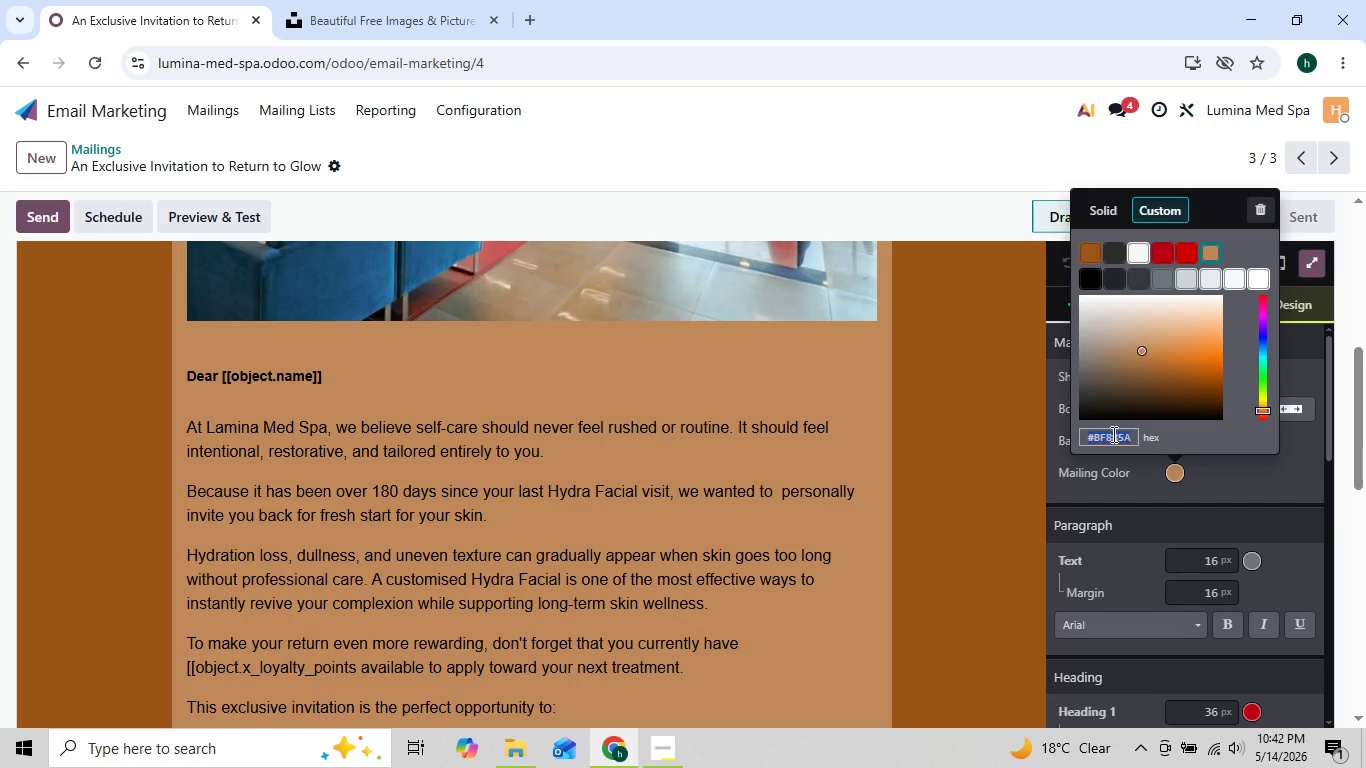 
key(Control+C)
 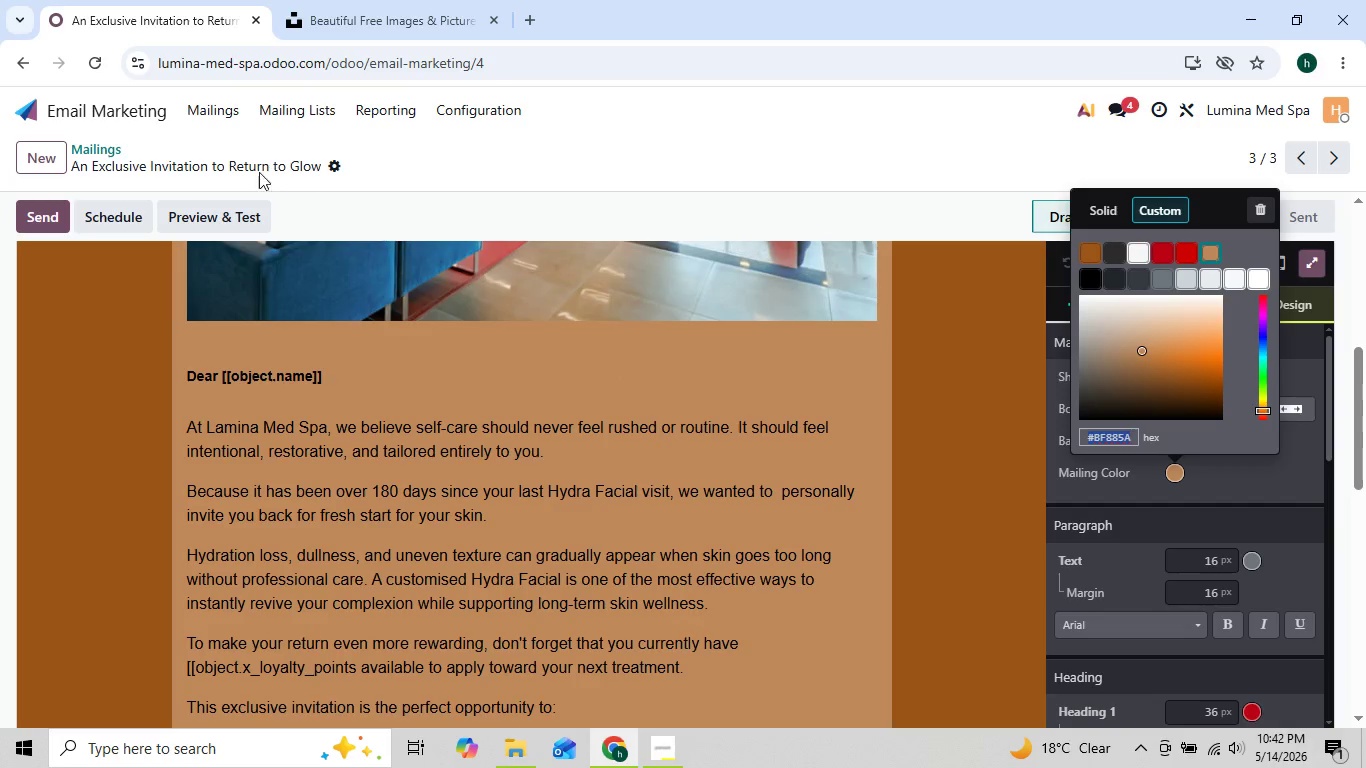 
left_click([216, 116])
 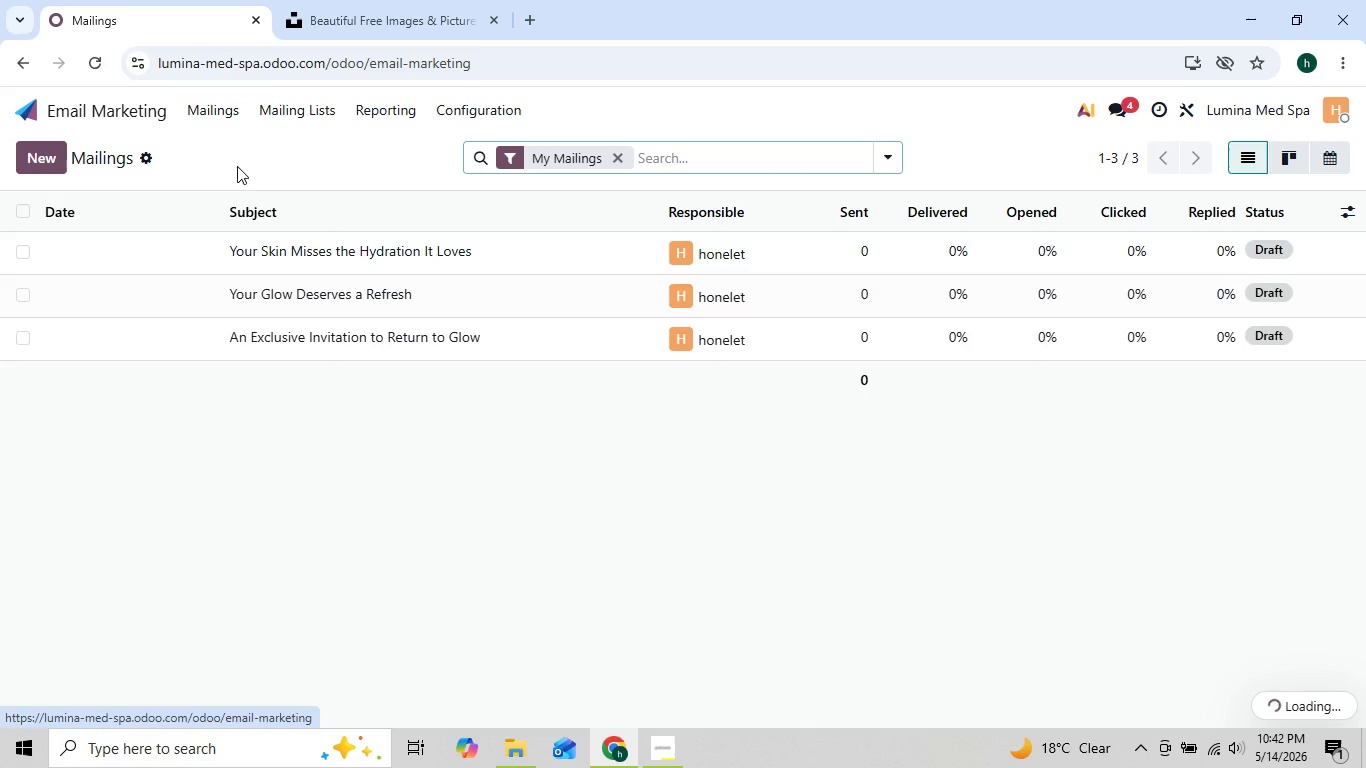 
mouse_move([263, 221])
 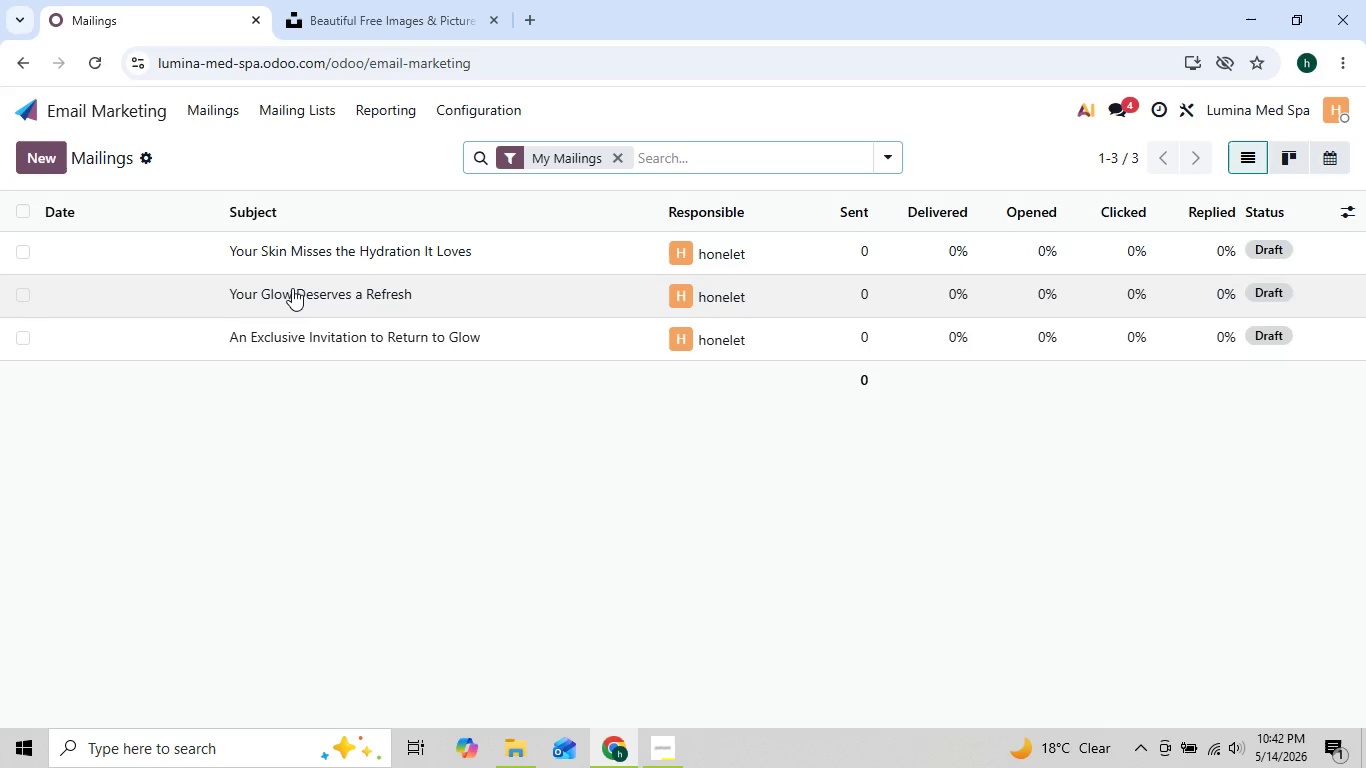 
left_click([292, 288])
 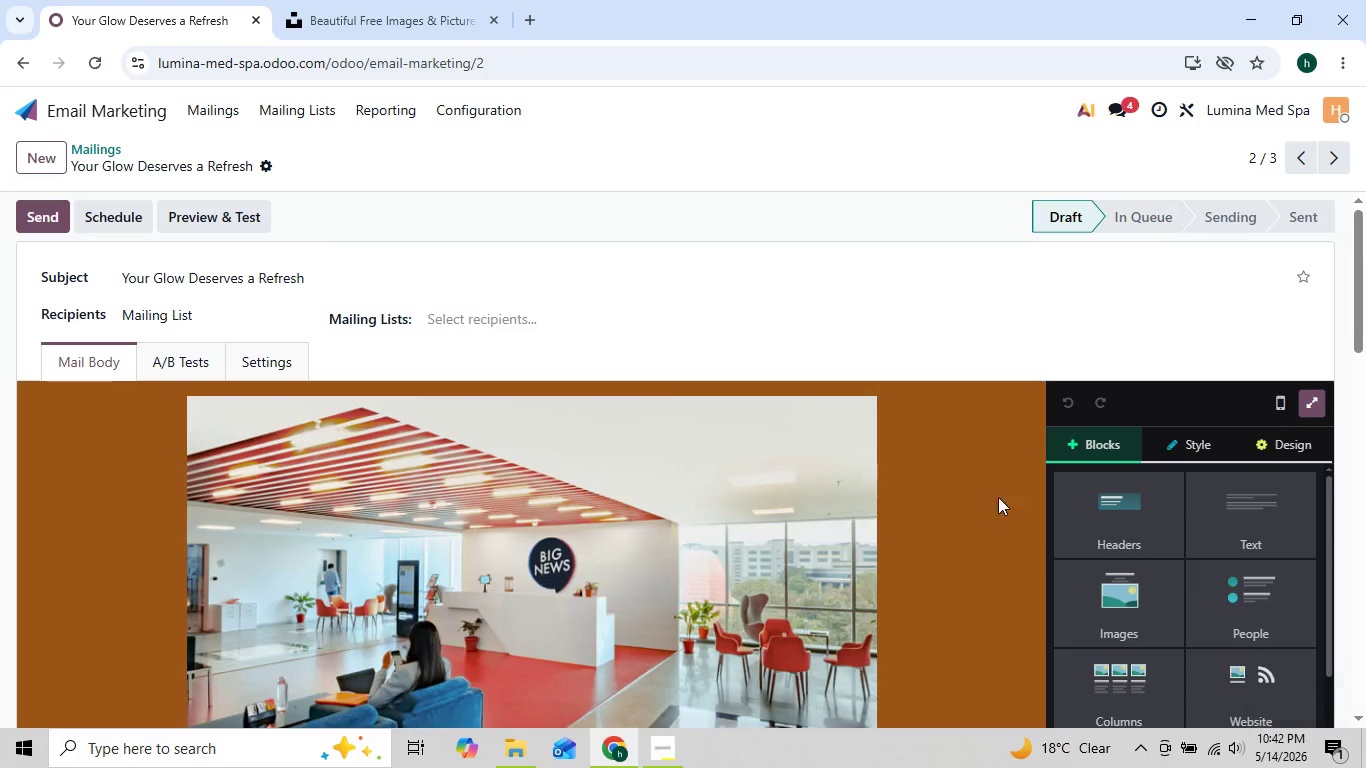 
left_click([1283, 463])
 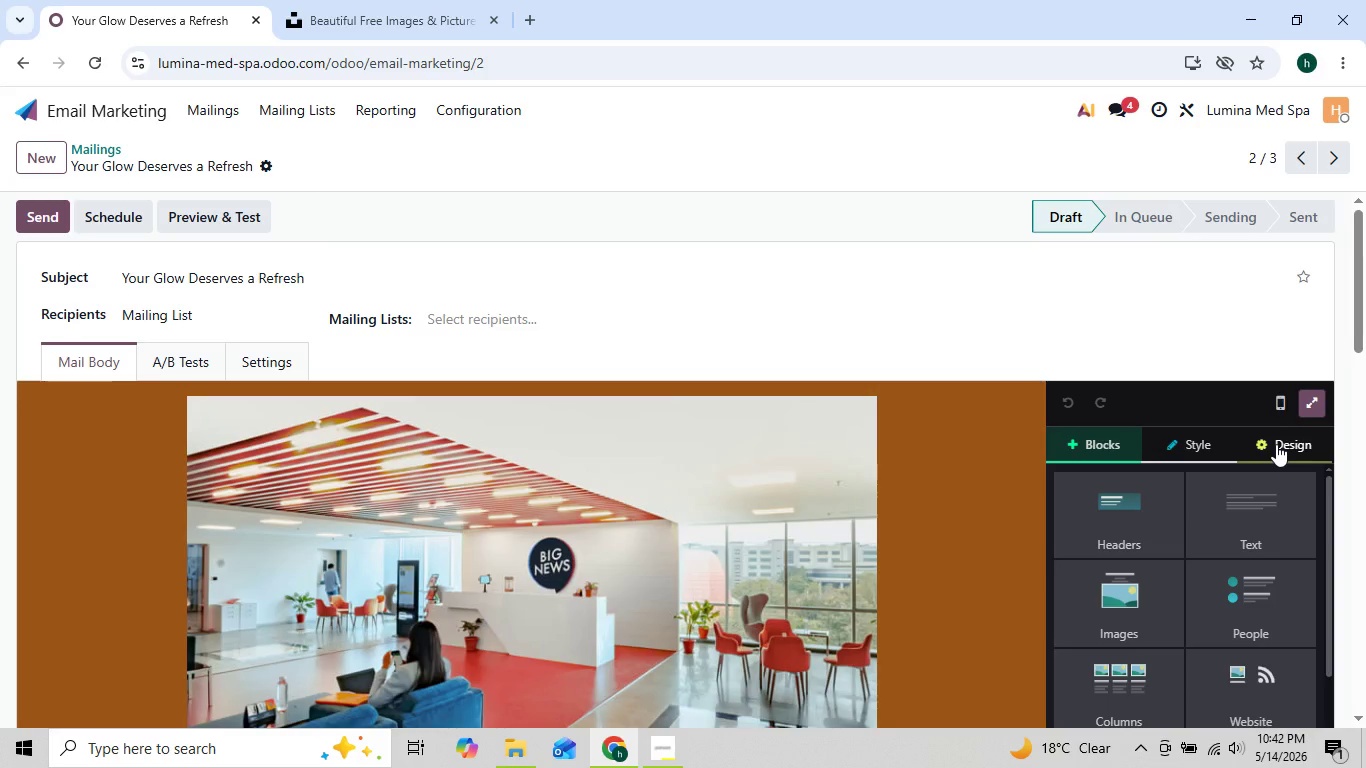 
left_click([1276, 444])
 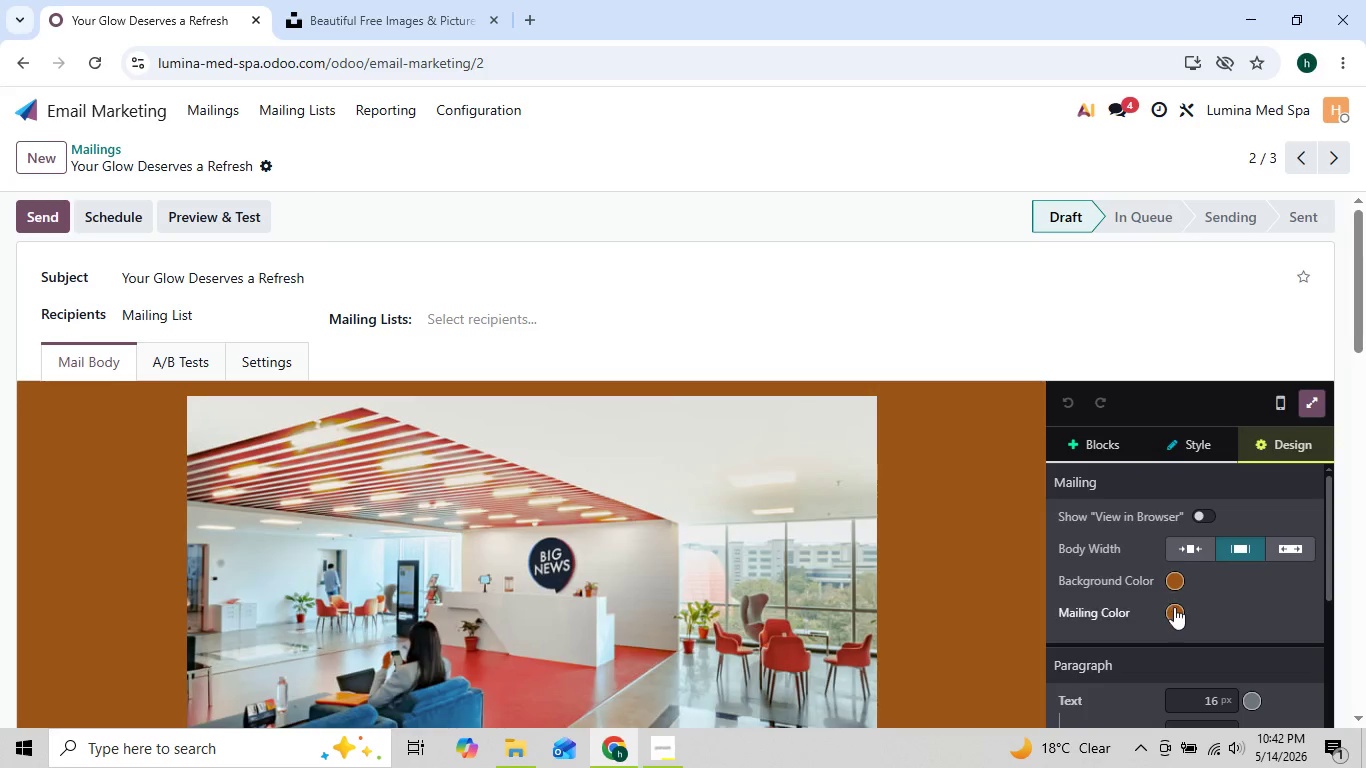 
left_click([1179, 611])
 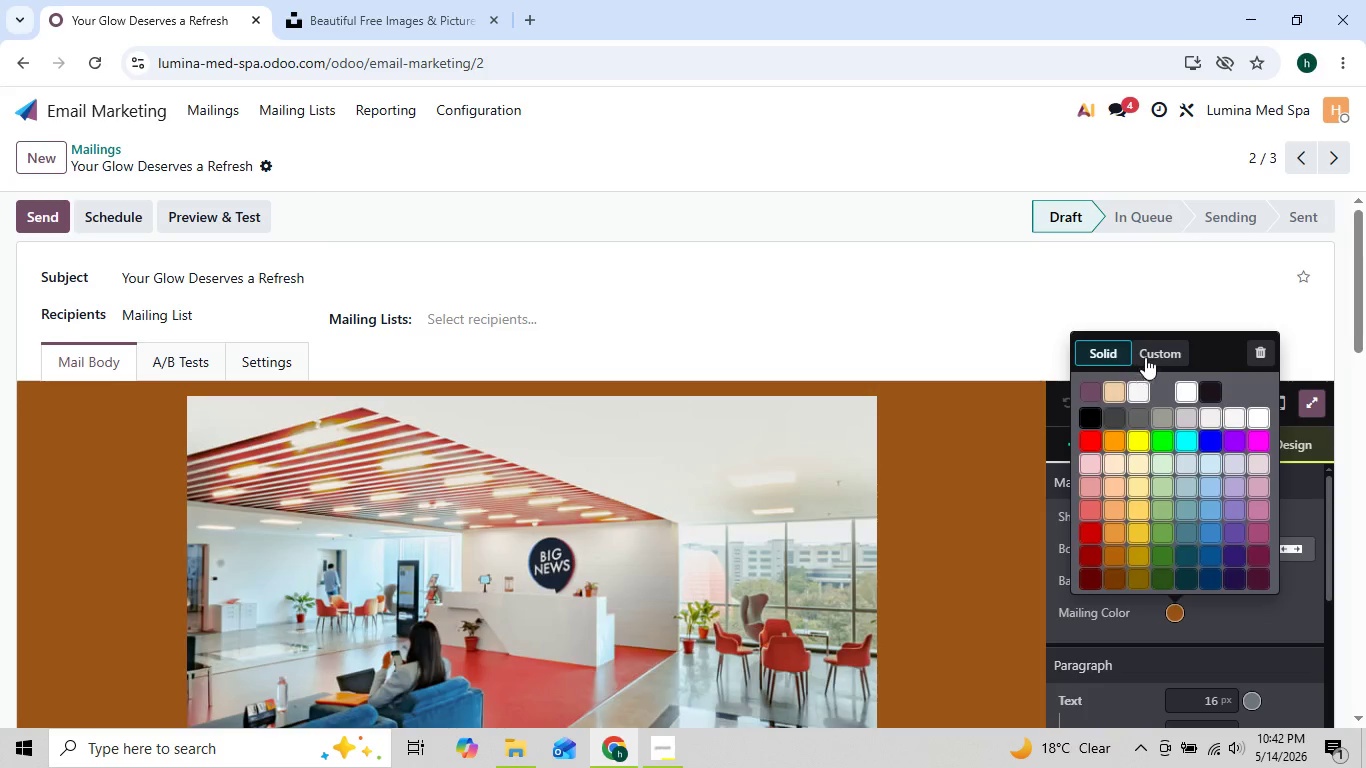 
left_click([1153, 343])
 